 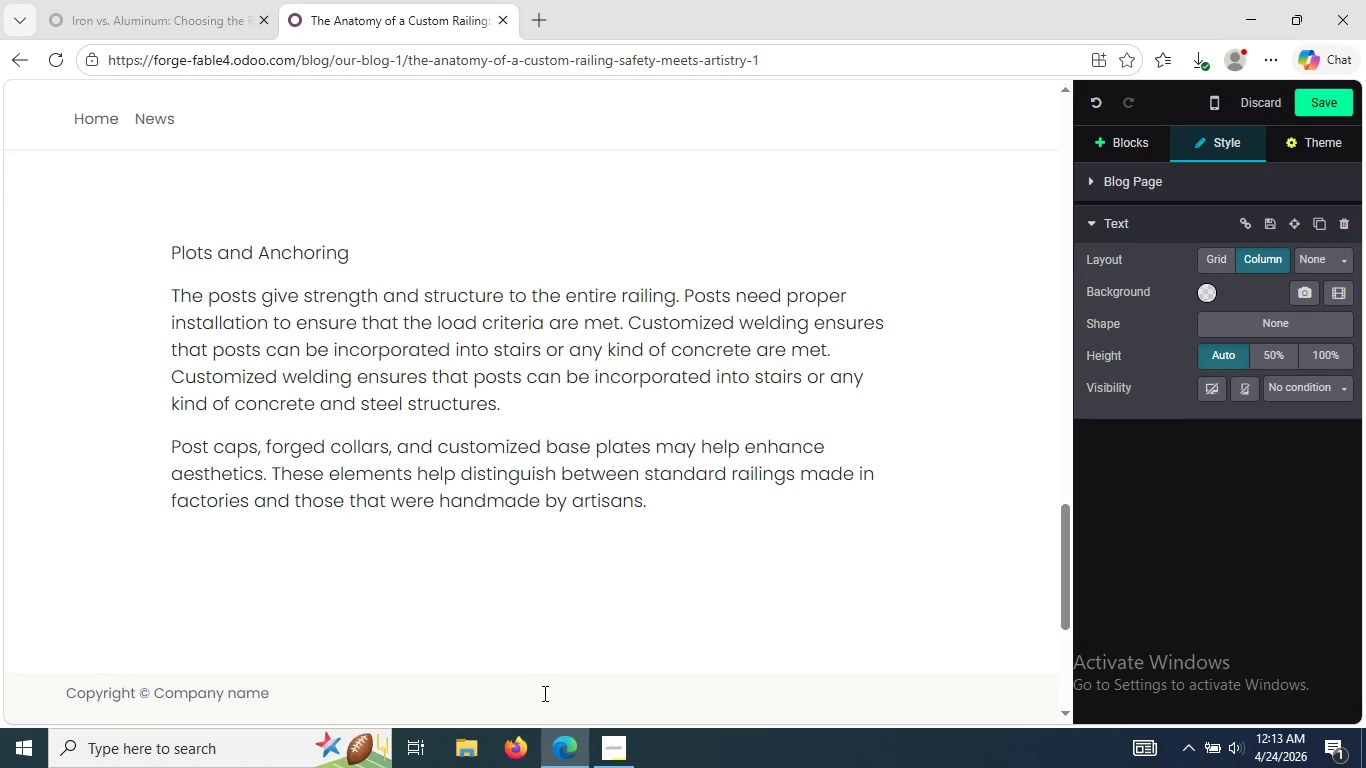 
left_click_drag(start_coordinate=[524, 215], to_coordinate=[527, 193])
 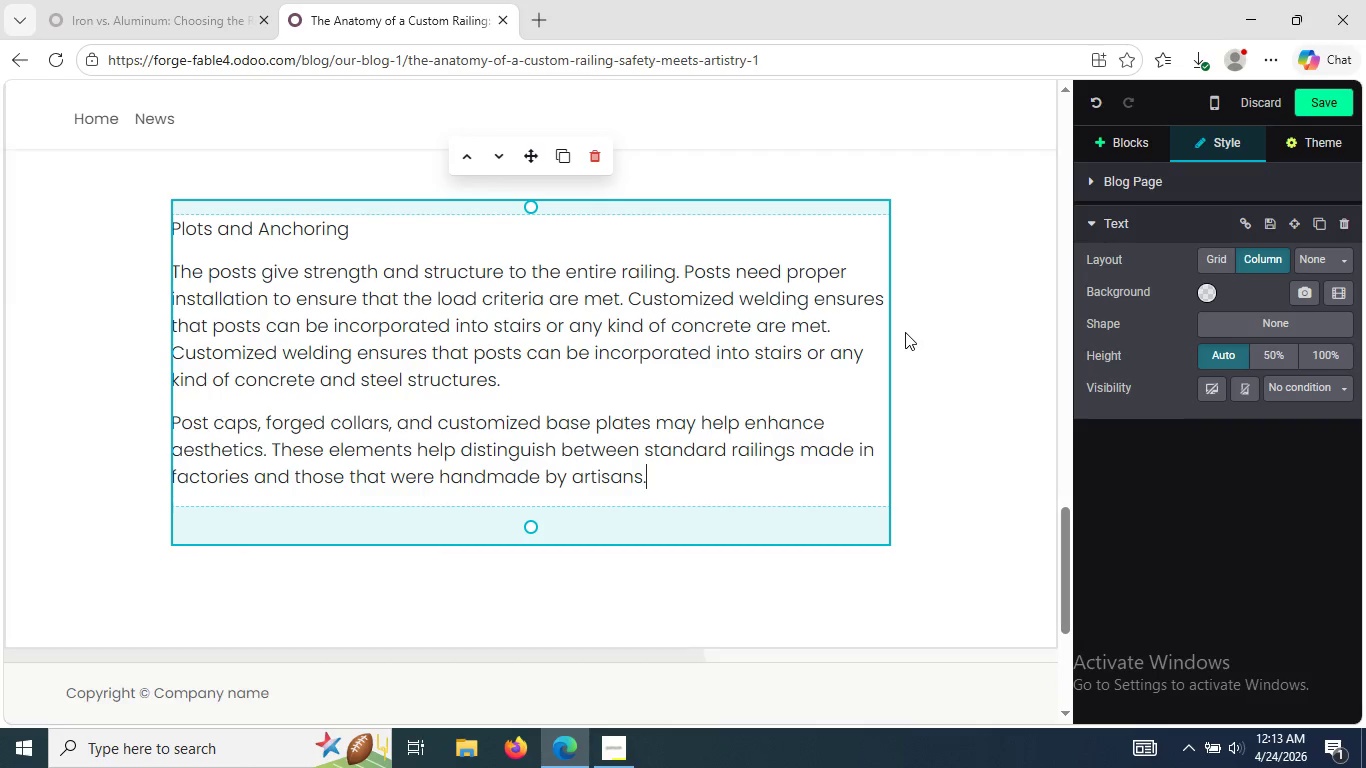 
left_click([905, 332])
 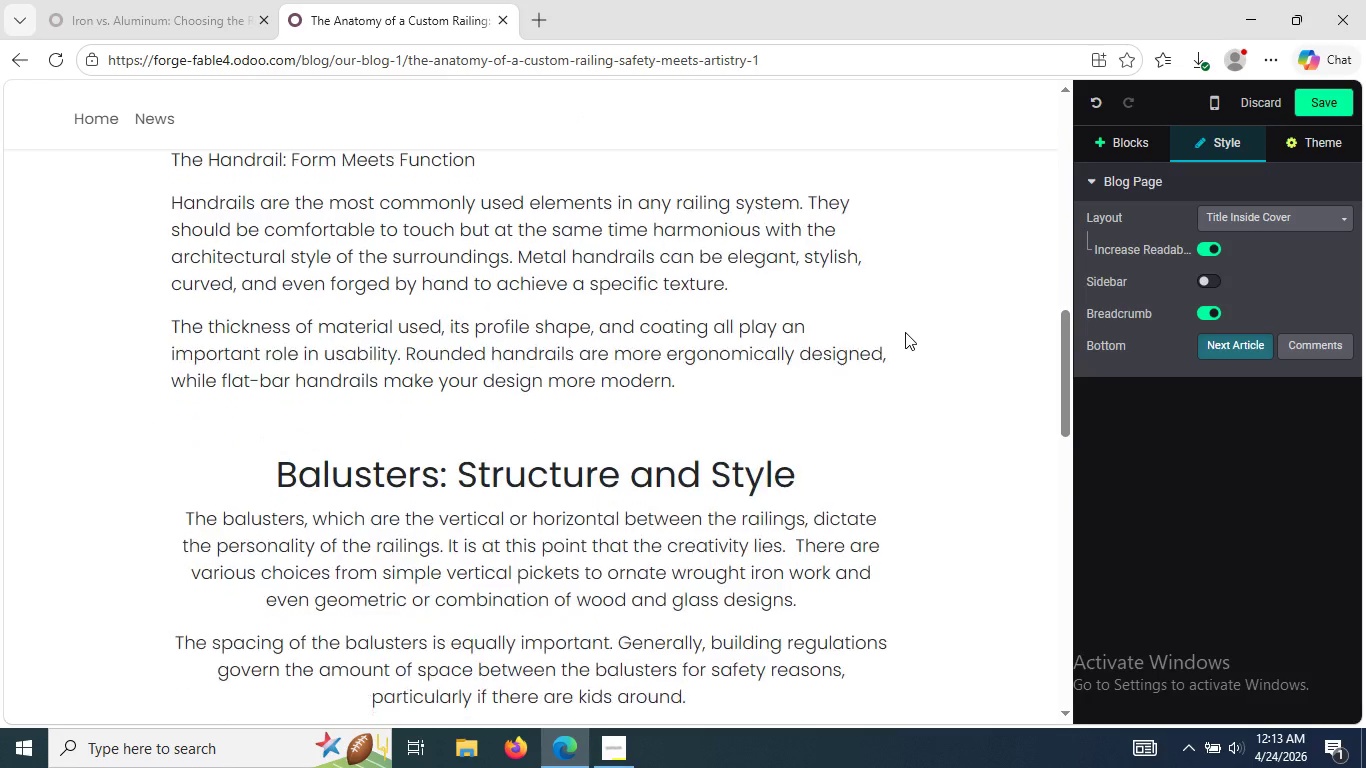 
wait(13.67)
 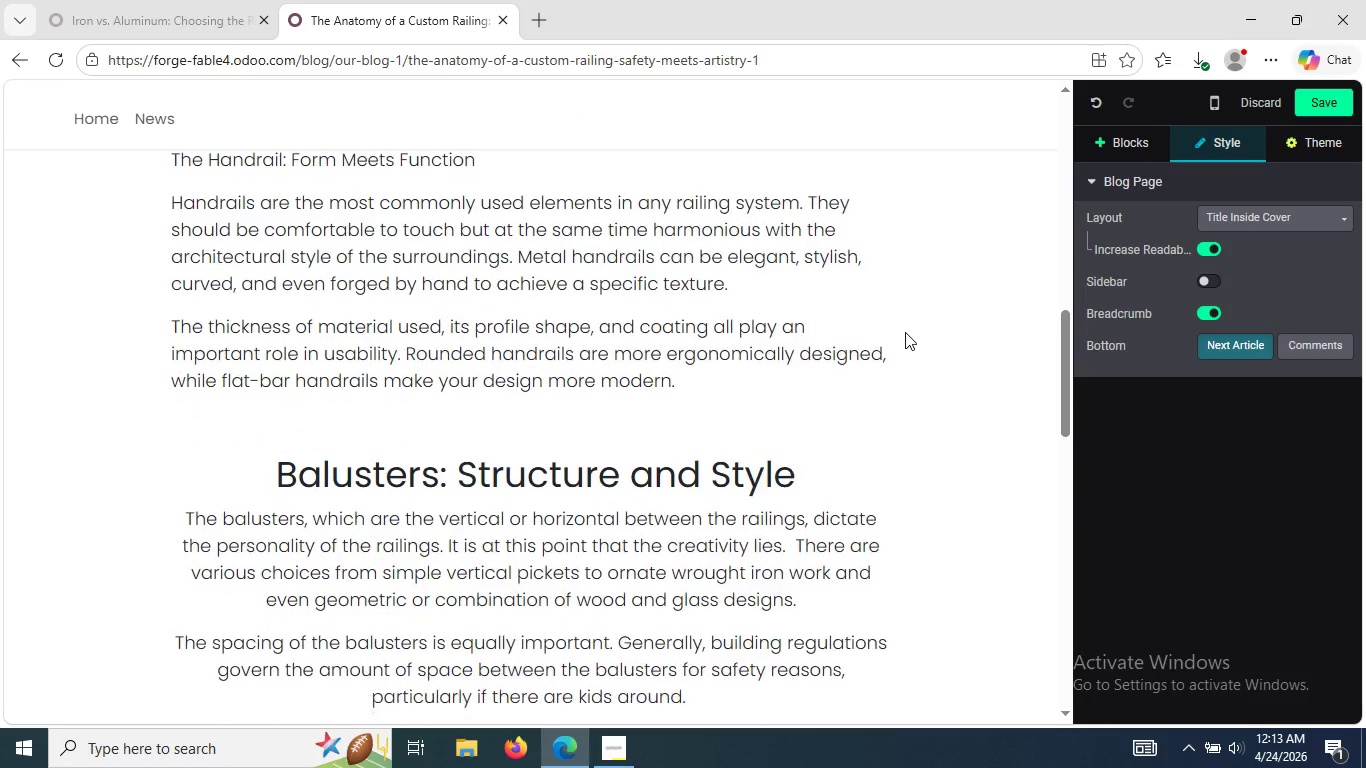 
left_click([1094, 157])
 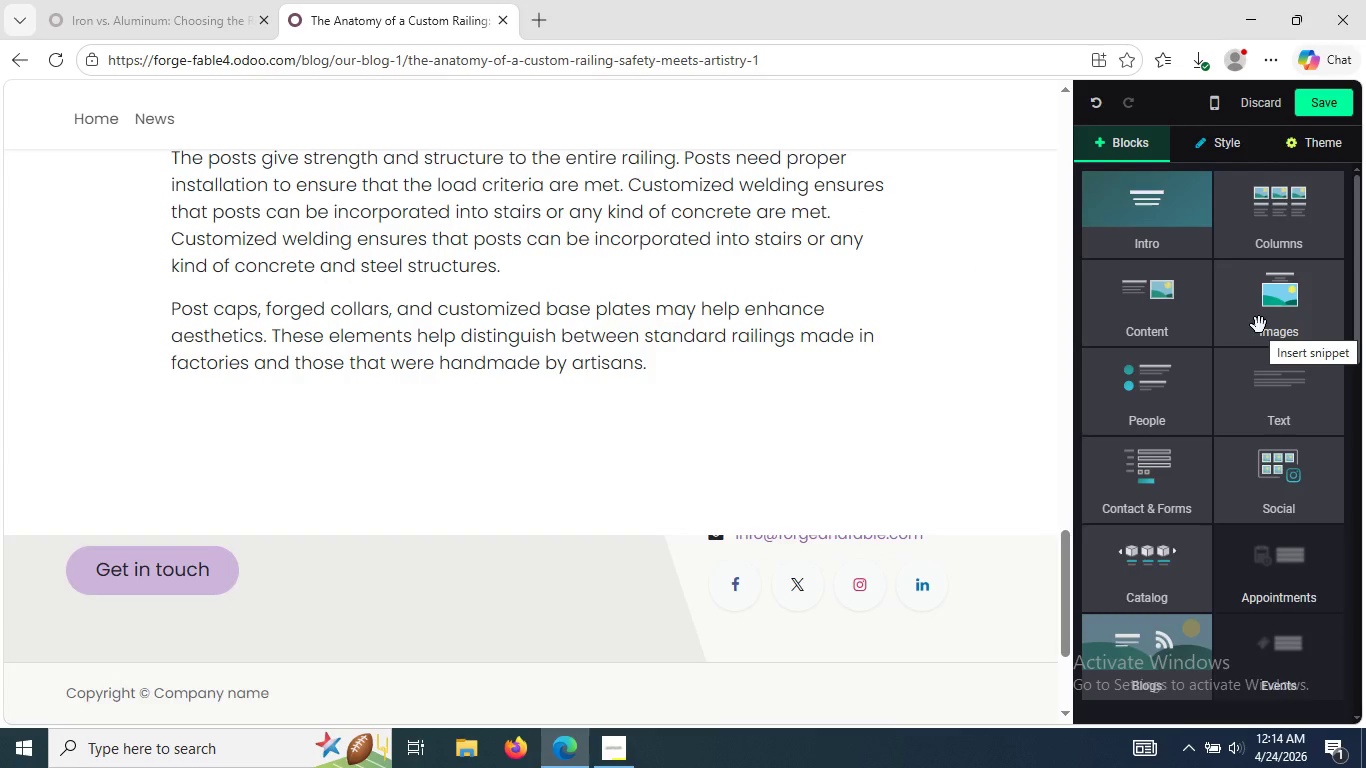 
wait(8.36)
 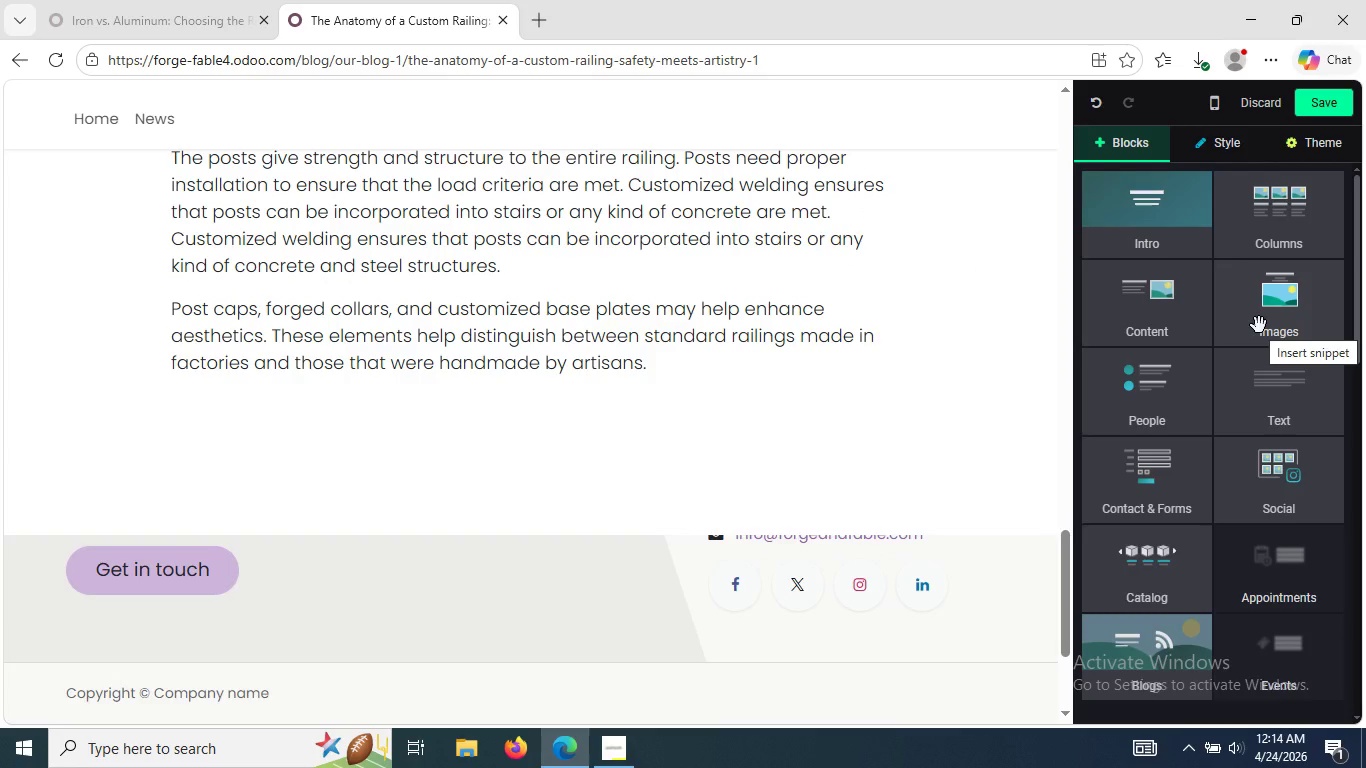 
left_click([906, 415])
 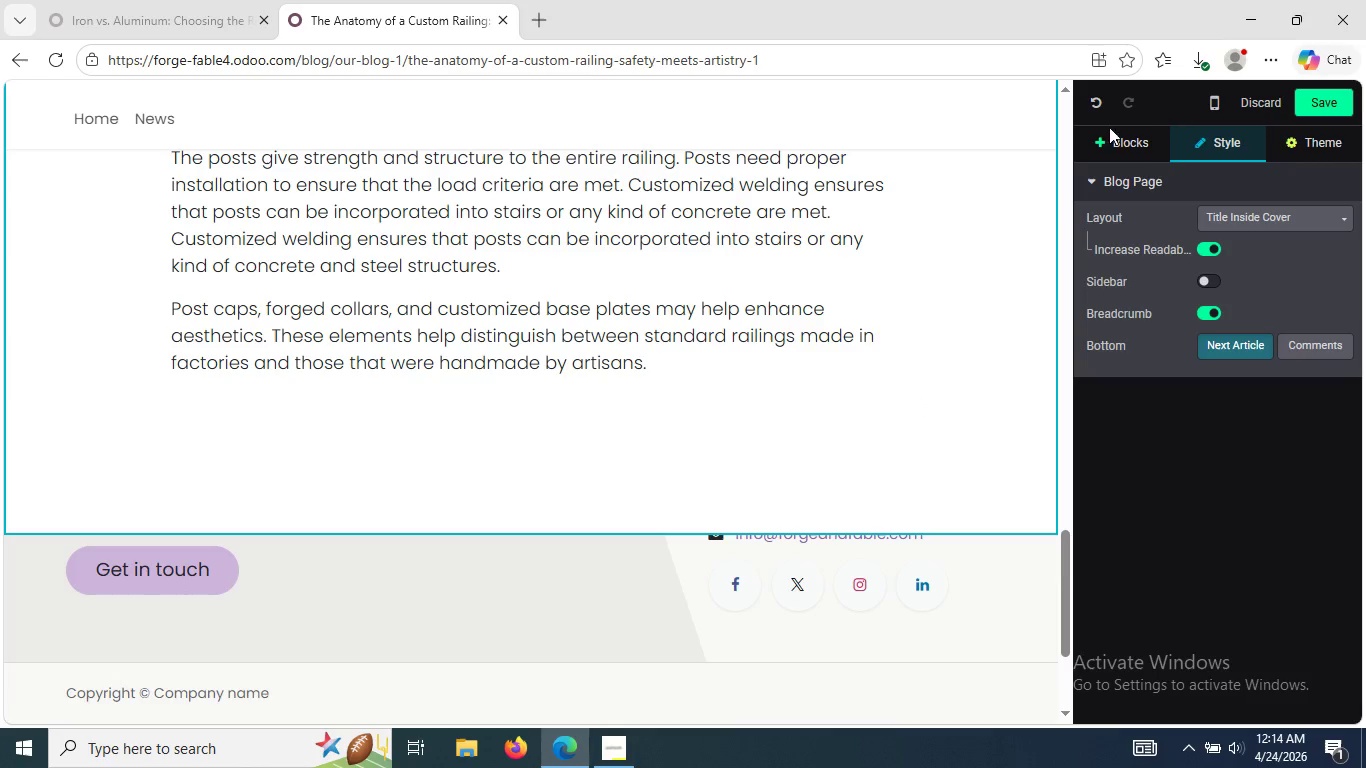 
left_click([1118, 142])
 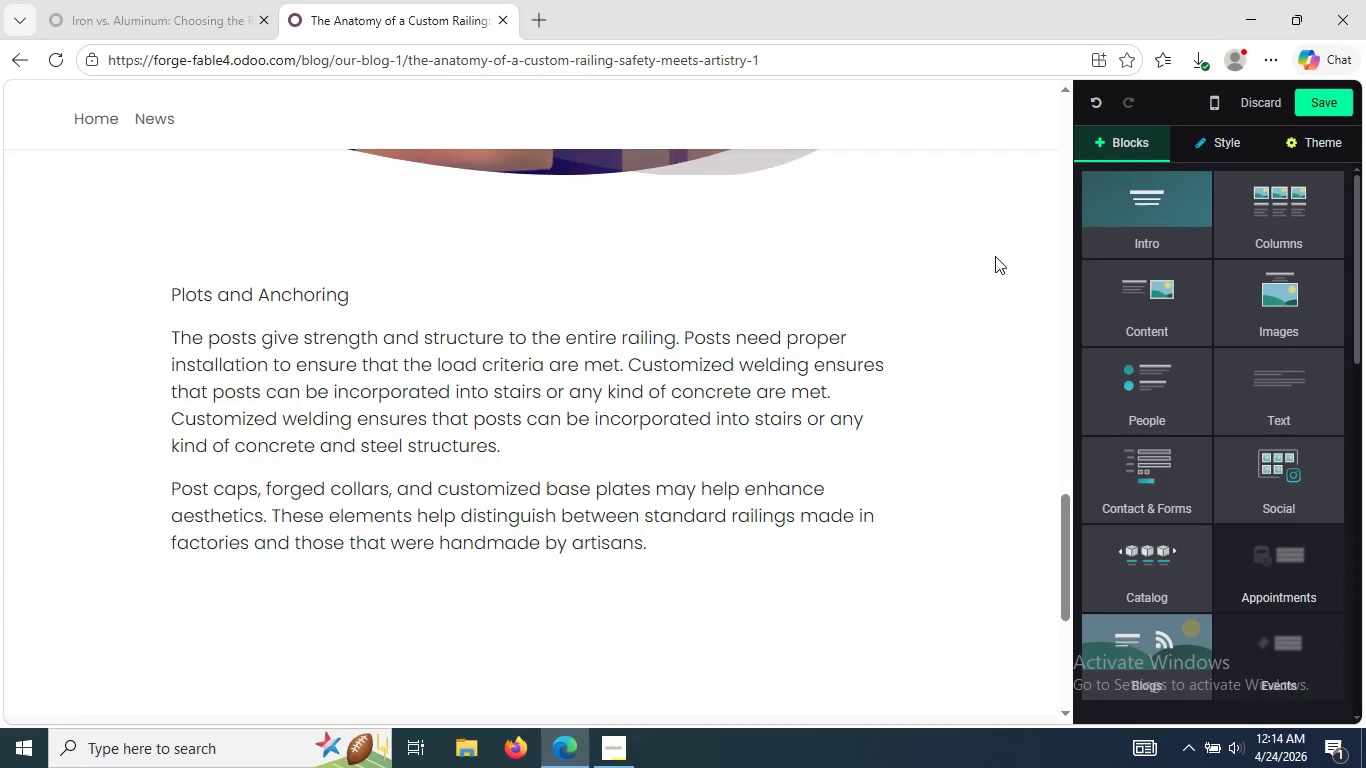 
wait(21.7)
 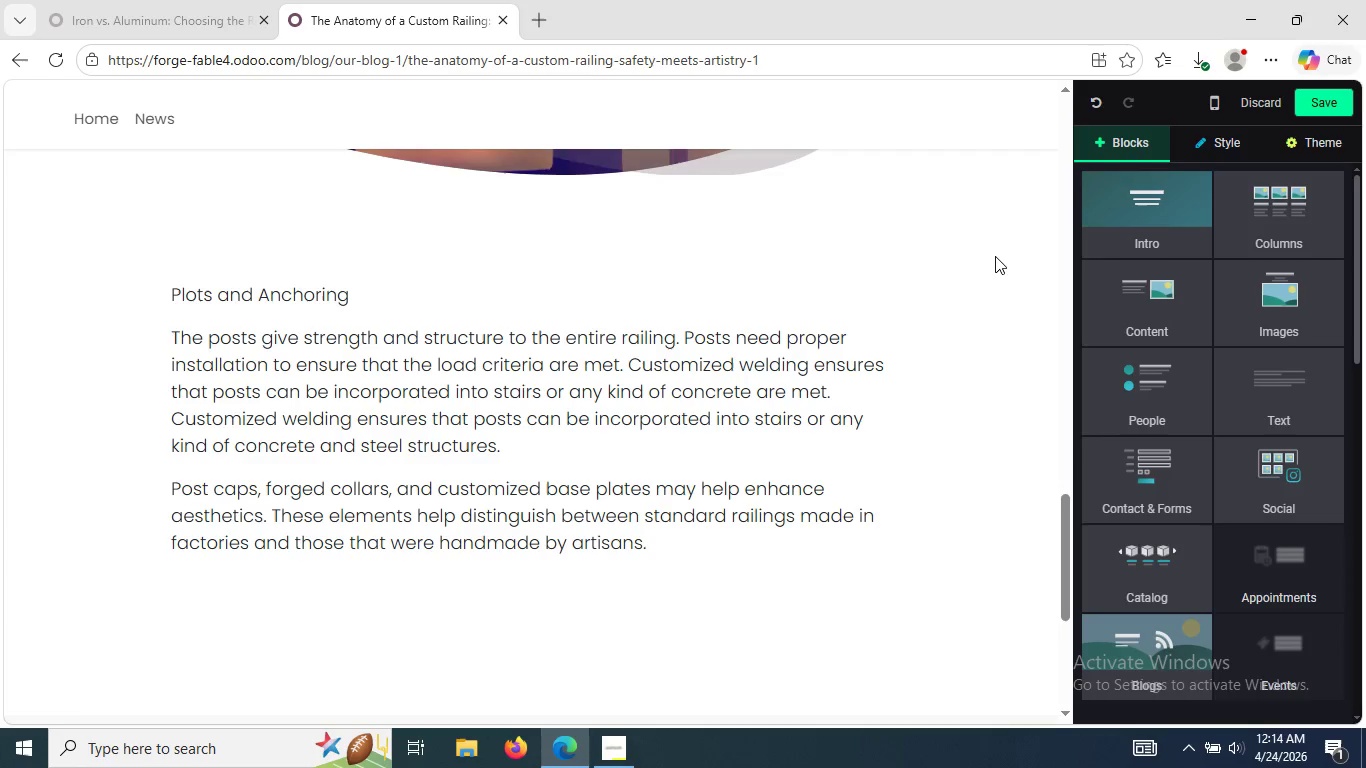 
left_click([914, 607])
 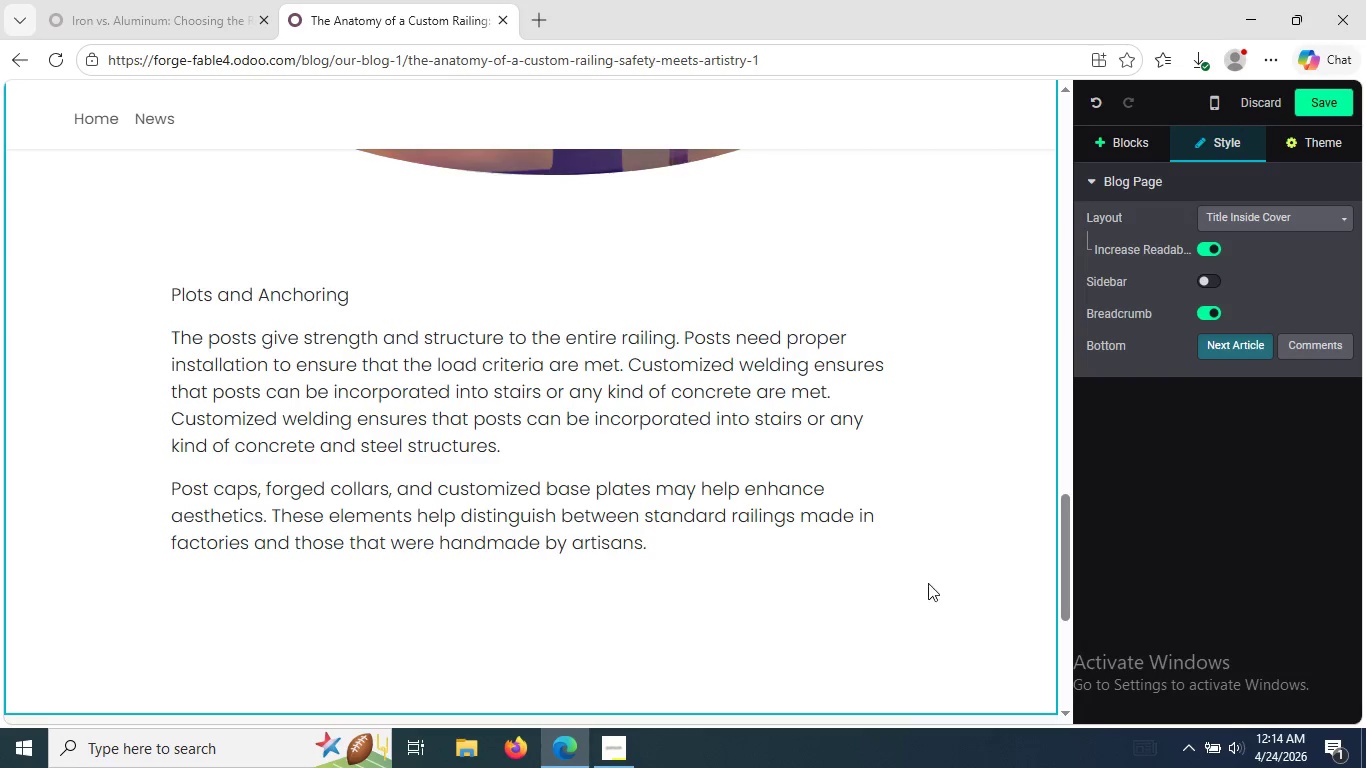 
left_click([928, 584])
 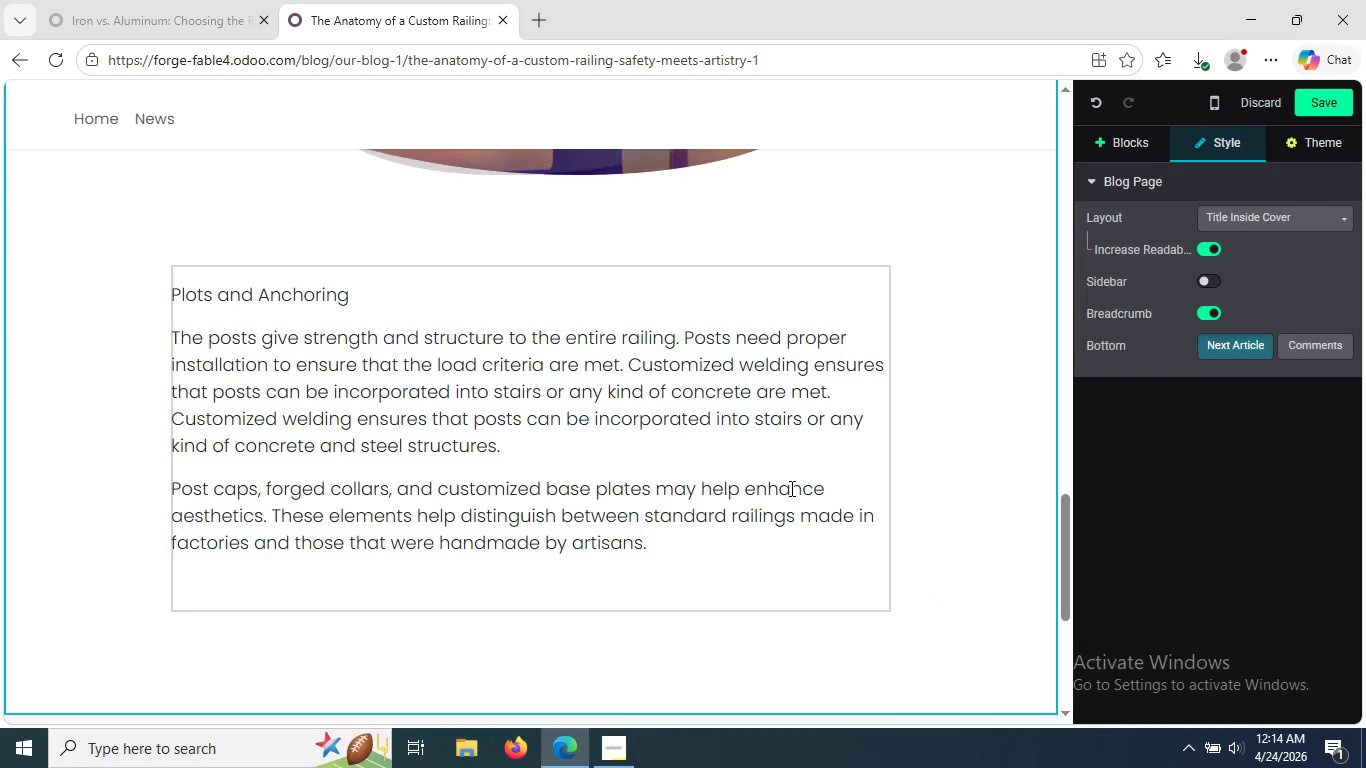 
left_click([790, 488])
 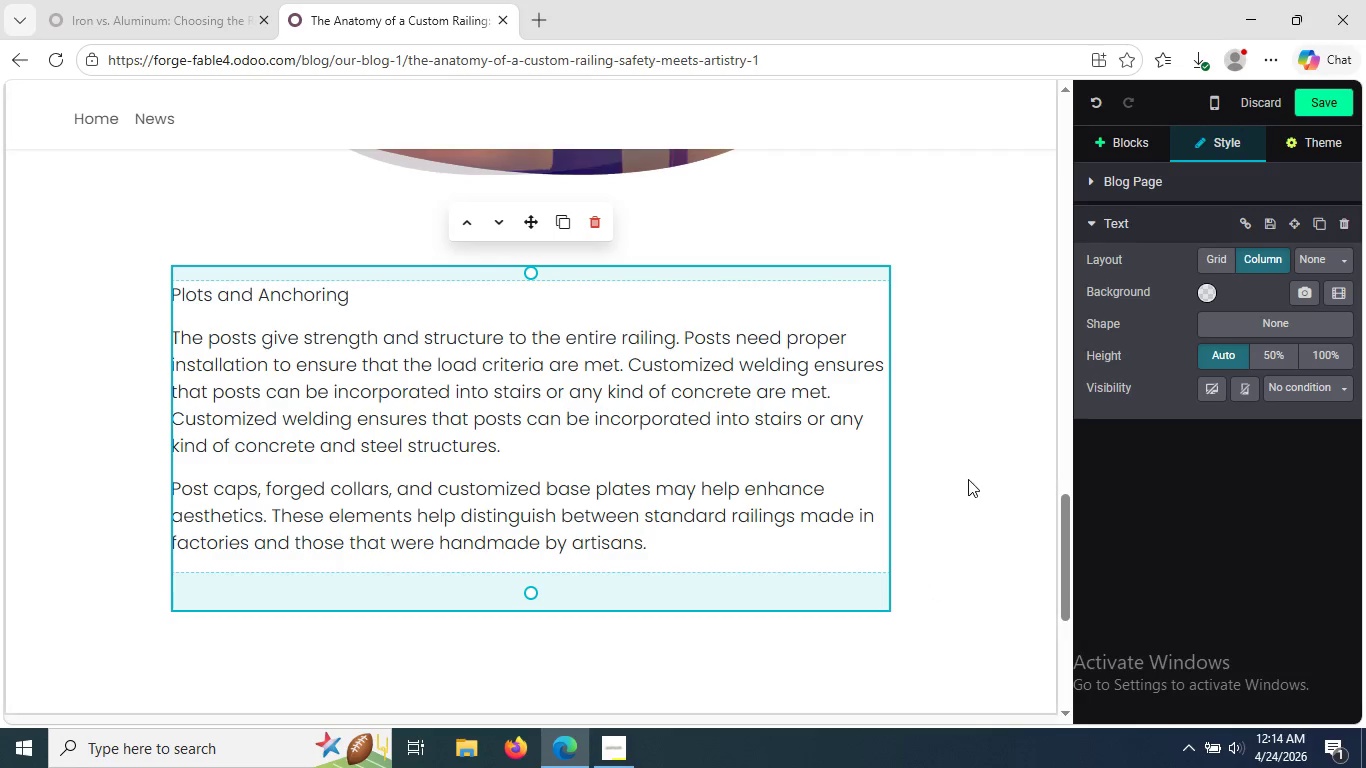 
left_click([975, 485])
 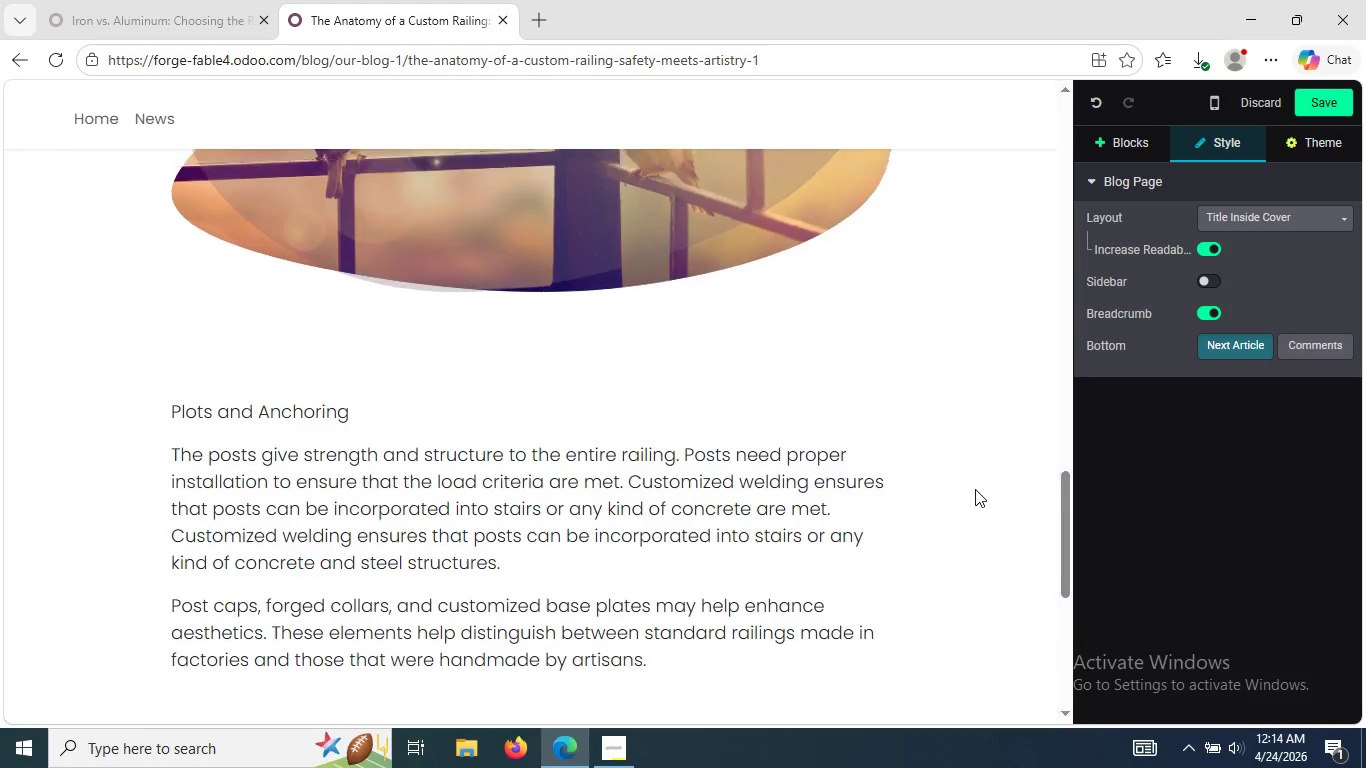 
wait(8.33)
 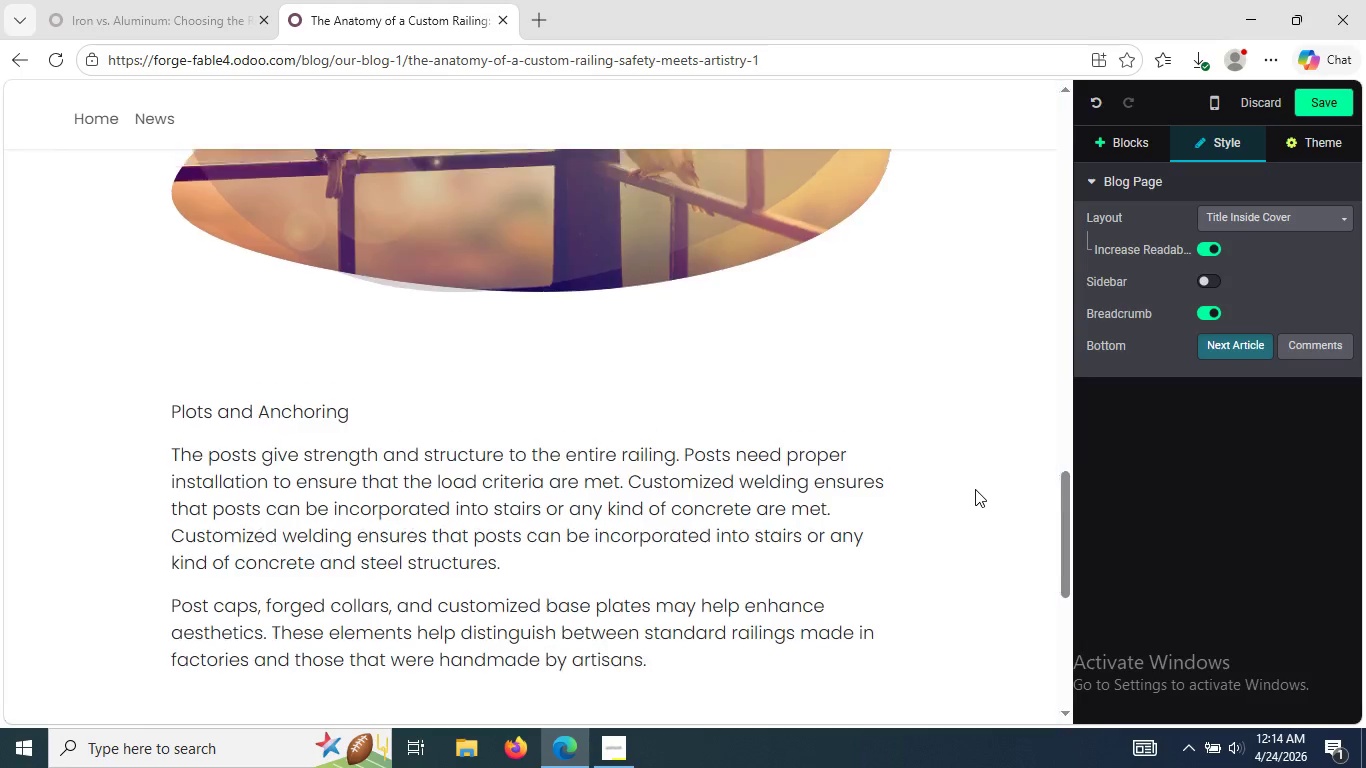 
left_click([775, 544])
 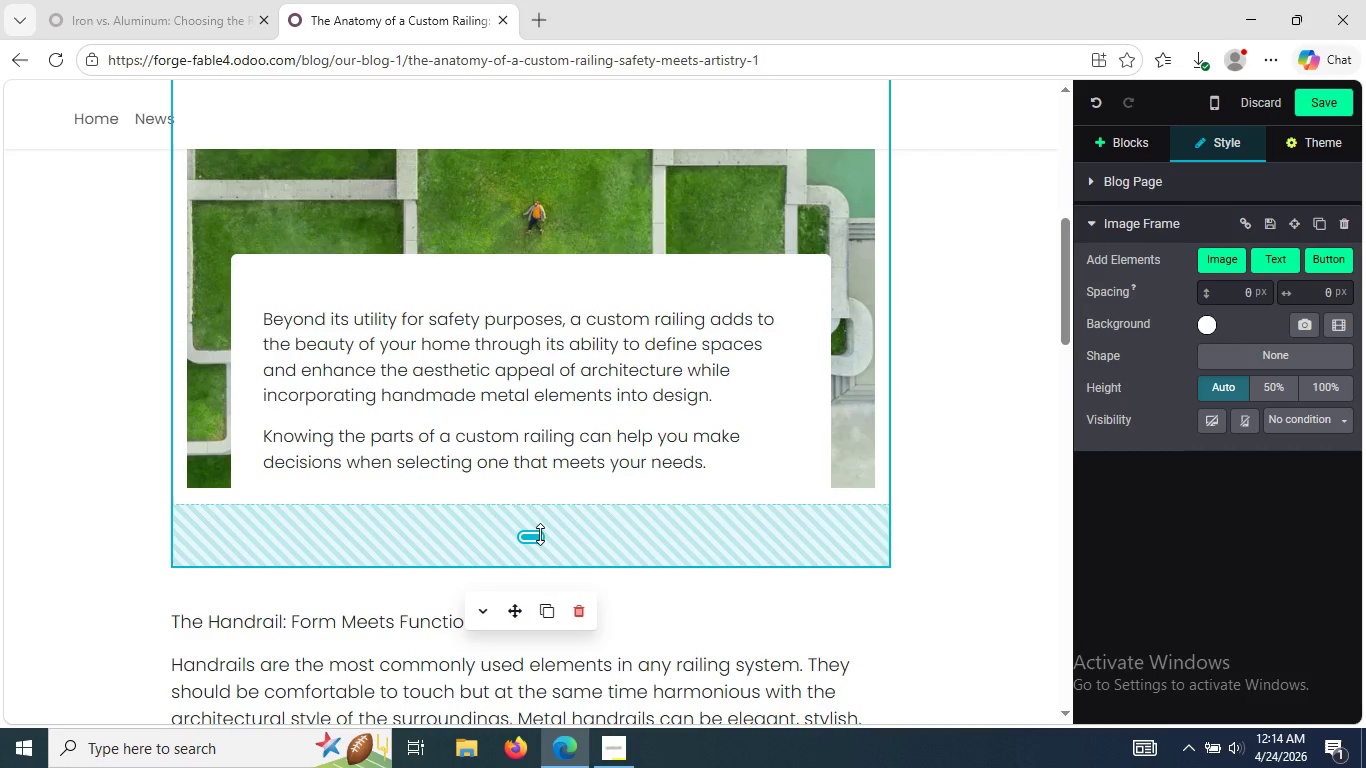 
left_click_drag(start_coordinate=[540, 534], to_coordinate=[538, 471])
 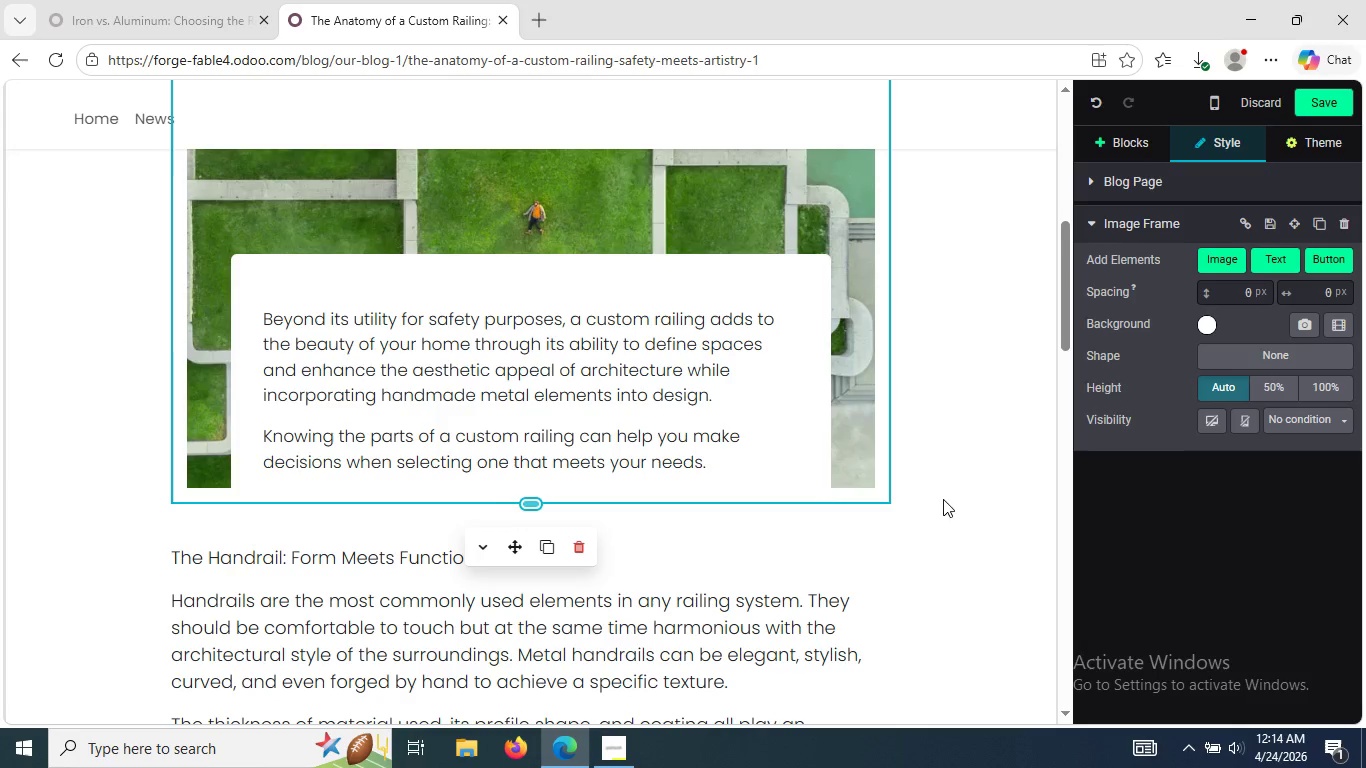 
left_click([953, 499])
 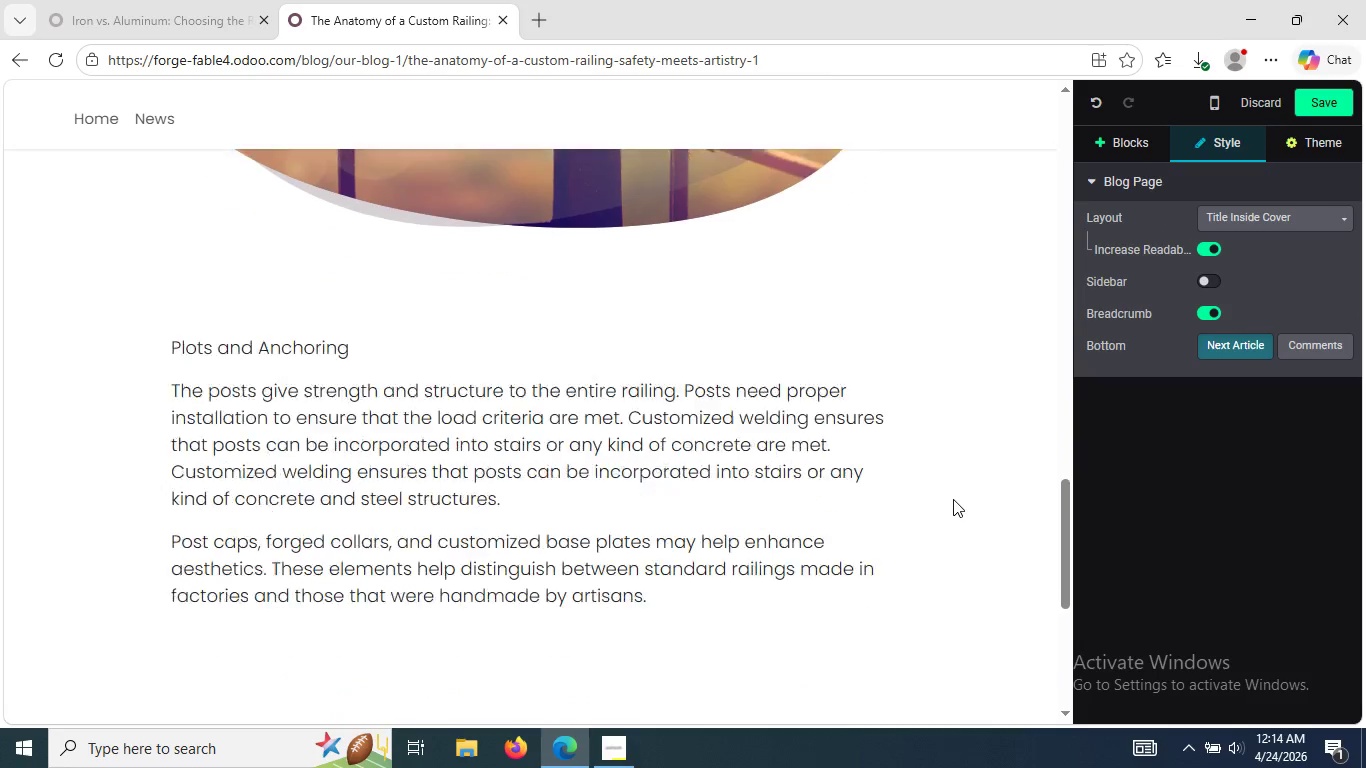 
wait(7.78)
 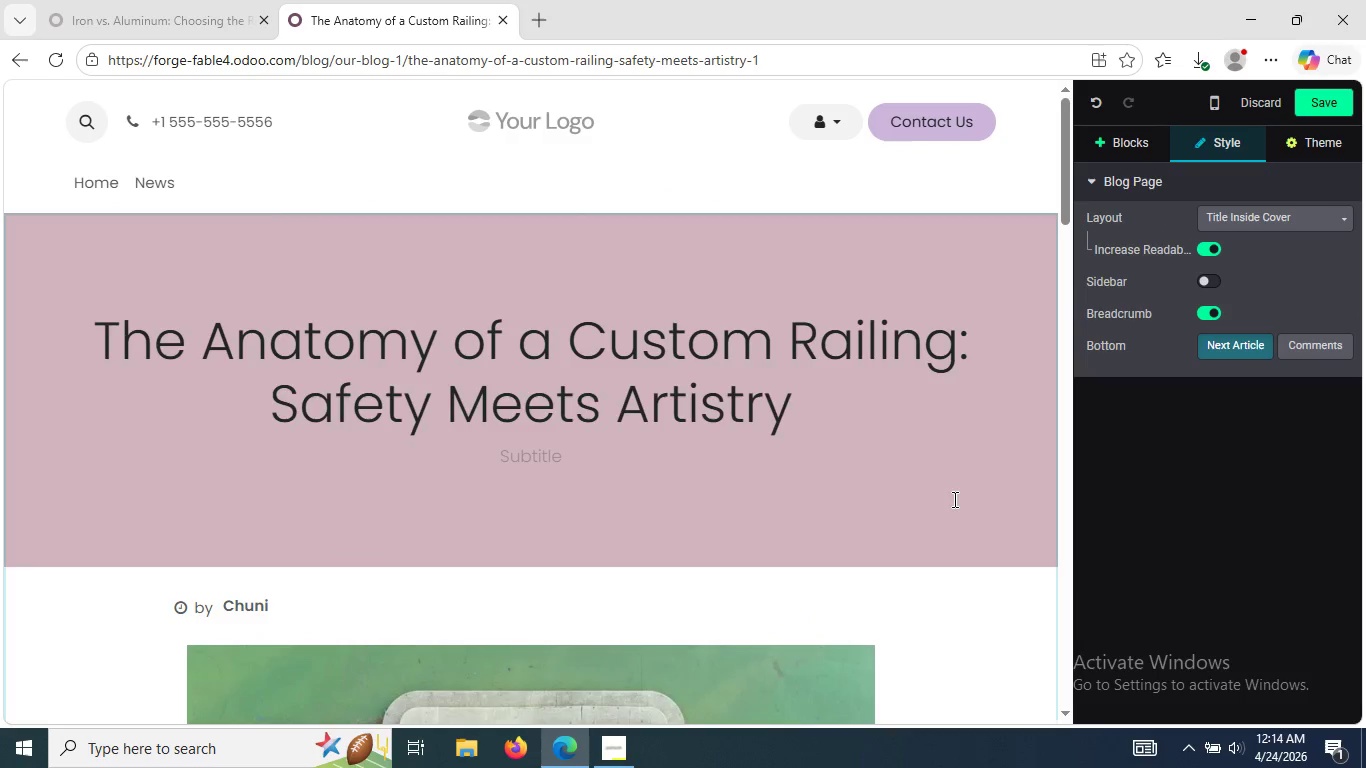 
left_click([566, 244])
 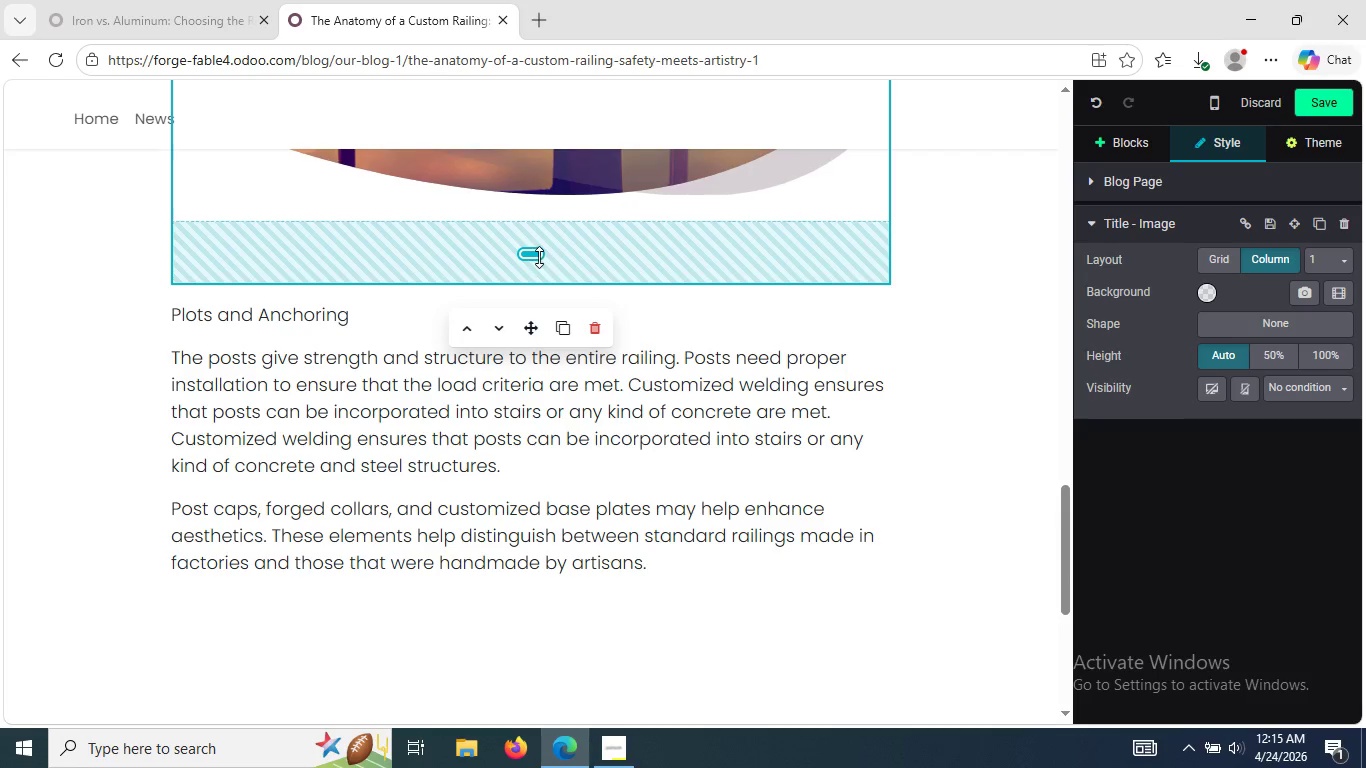 
left_click_drag(start_coordinate=[539, 257], to_coordinate=[537, 195])
 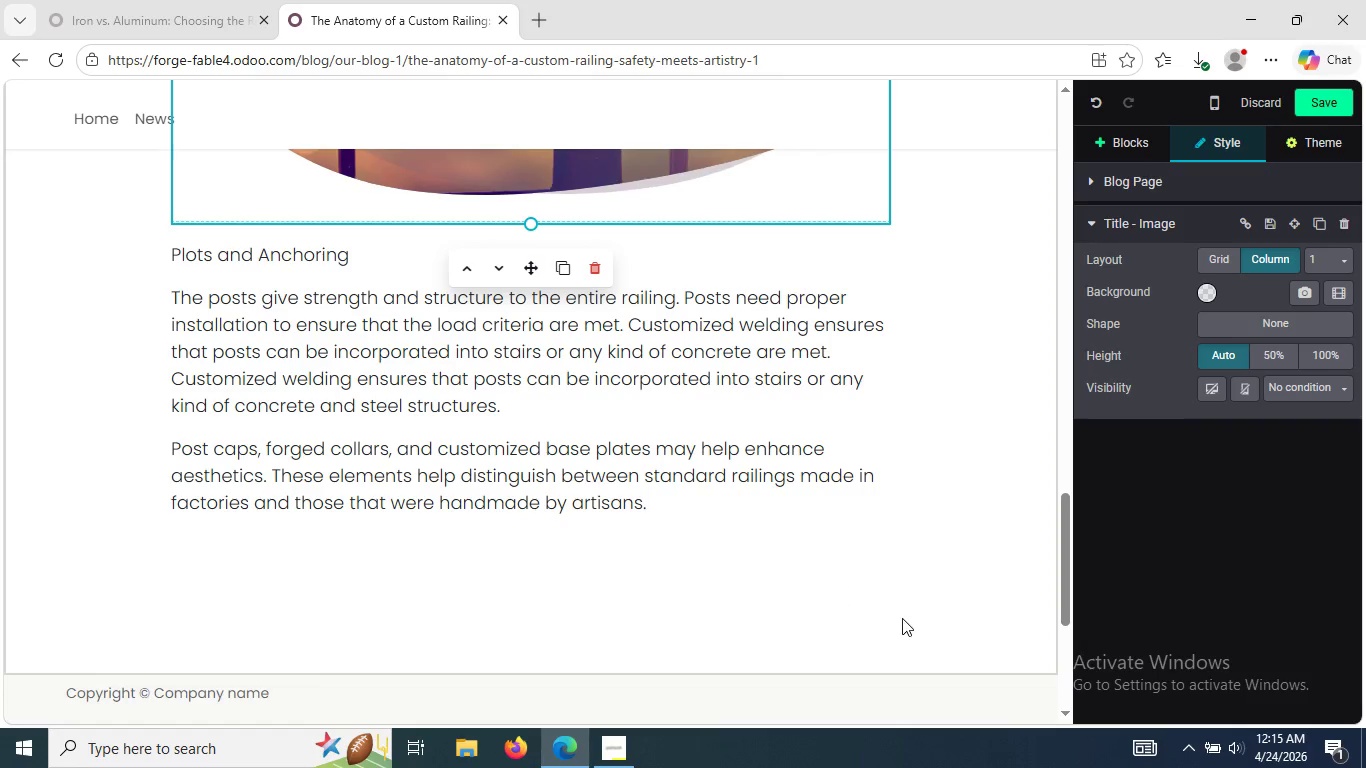 
left_click([908, 620])
 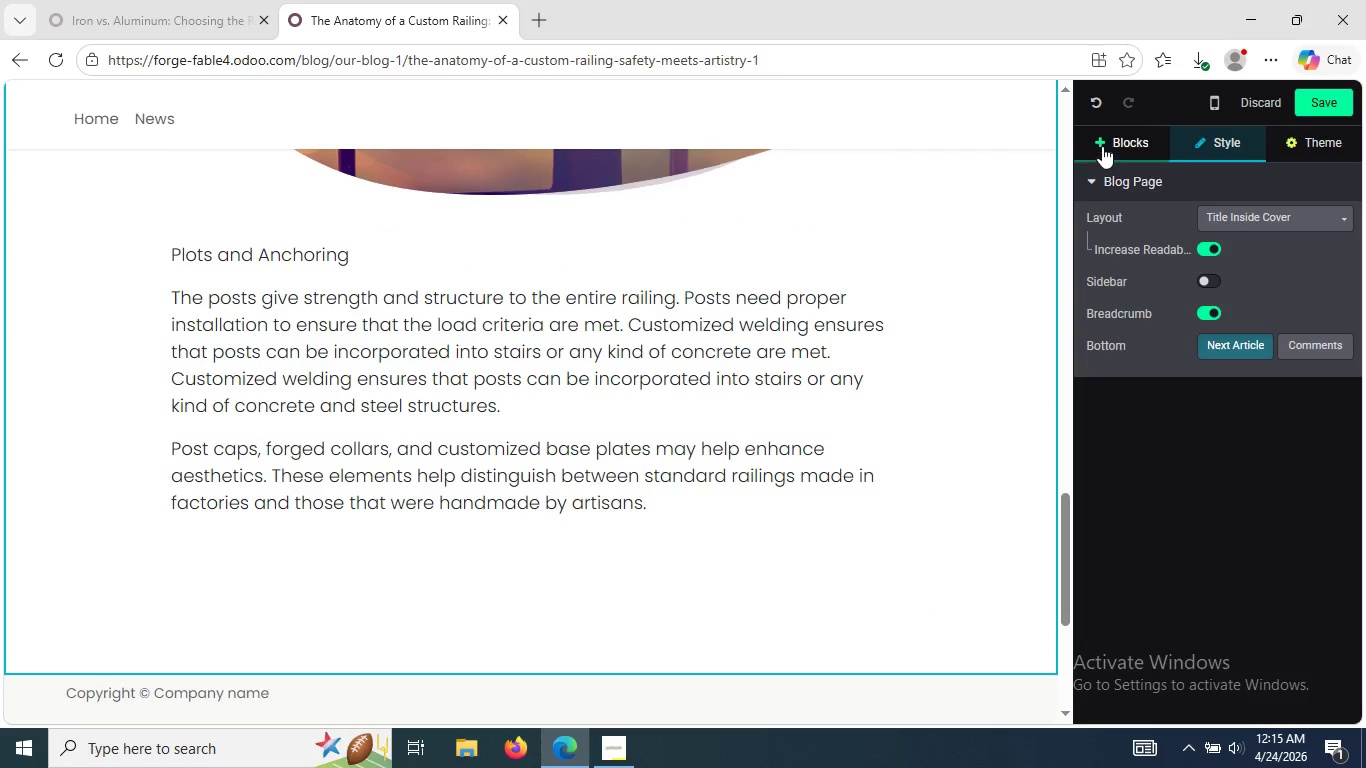 
left_click([1107, 143])
 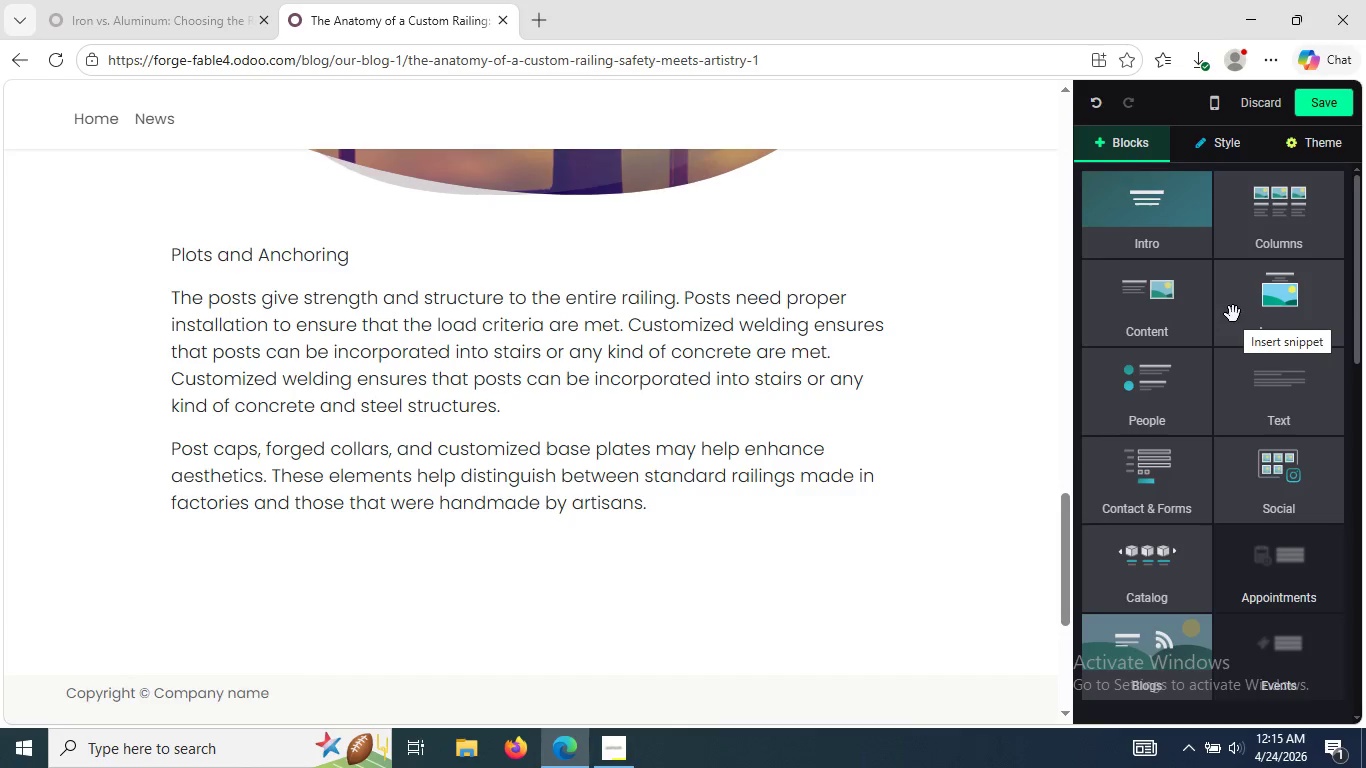 
wait(8.78)
 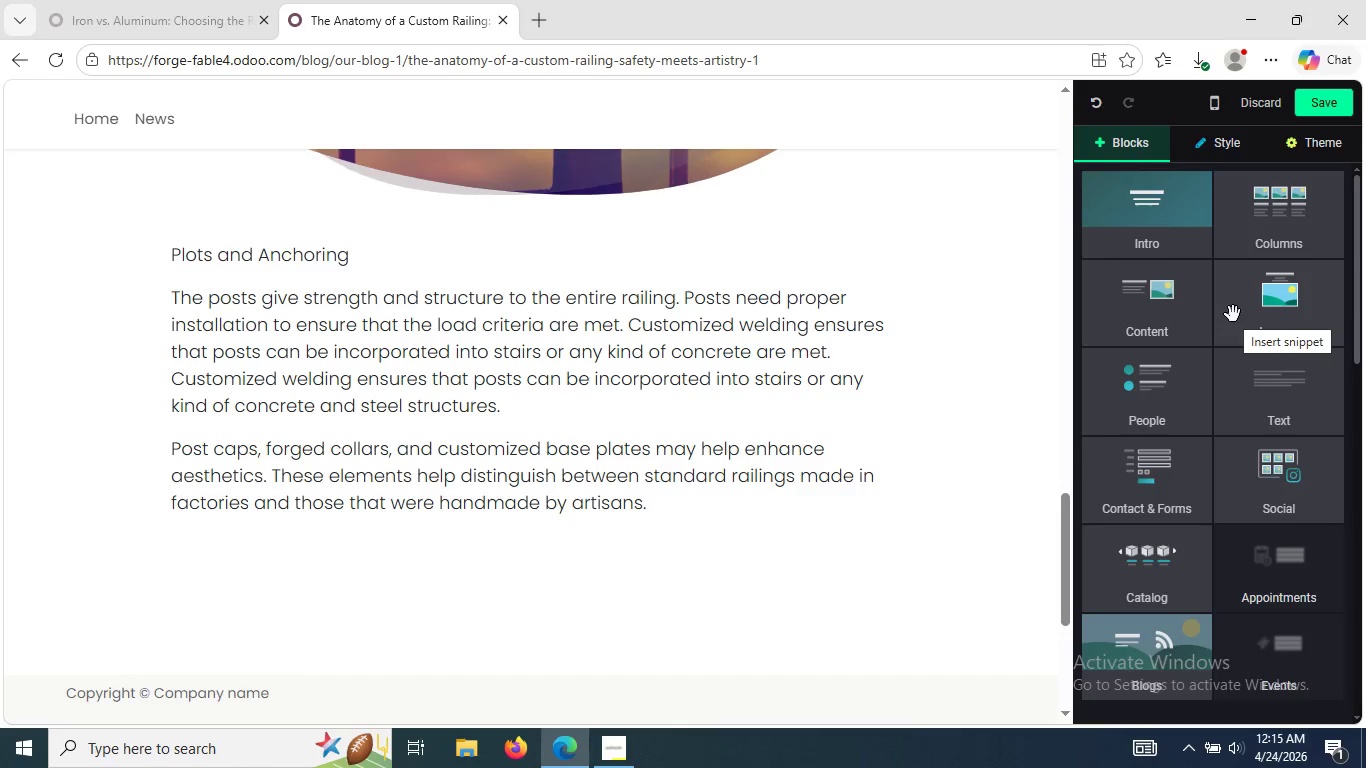 
left_click([1292, 340])
 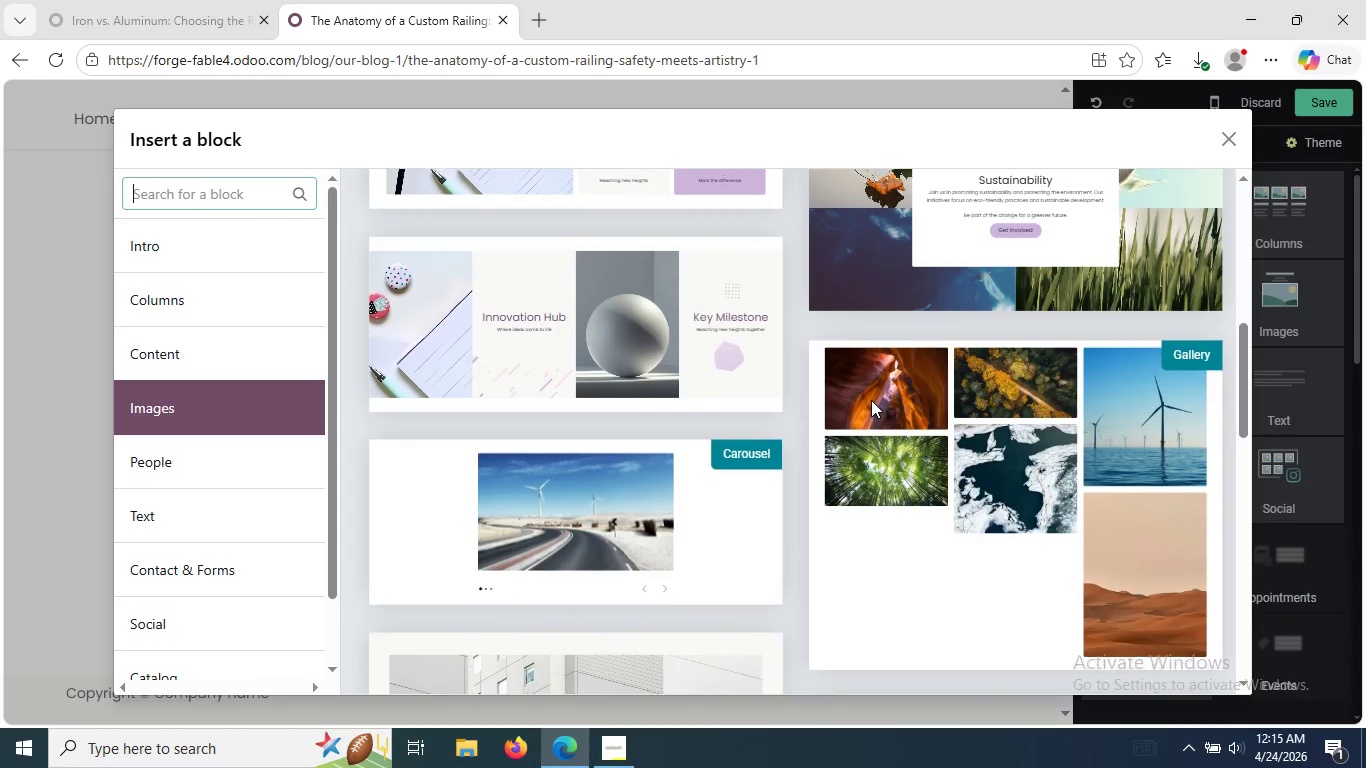 
wait(25.83)
 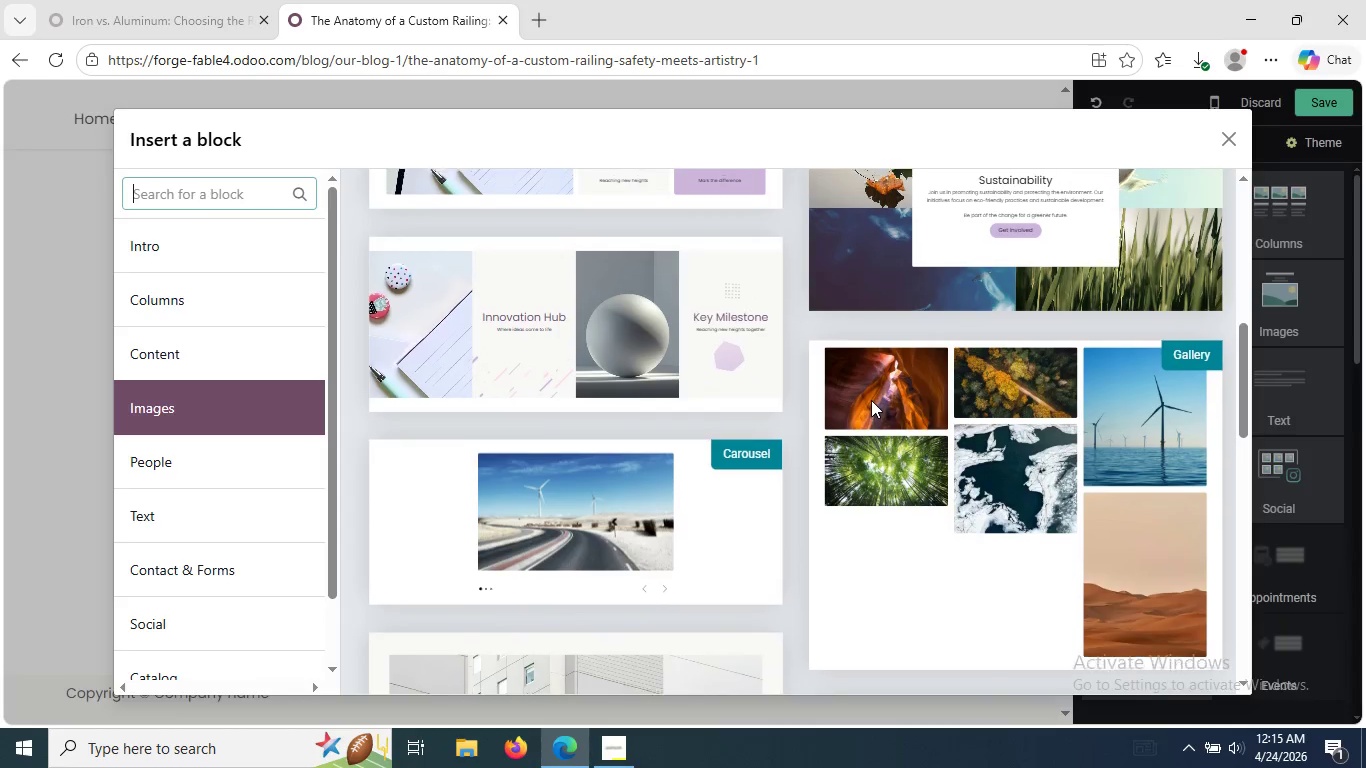 
left_click([233, 450])
 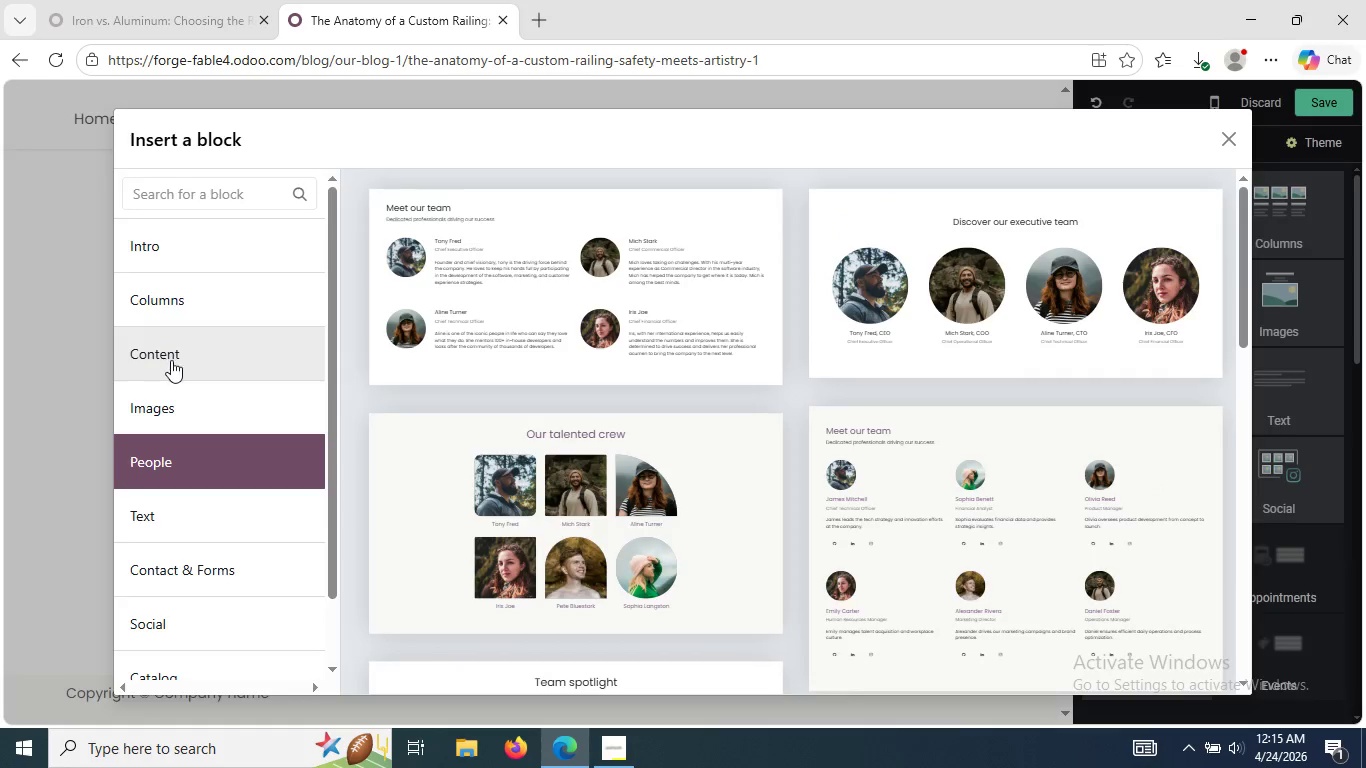 
left_click([183, 360])
 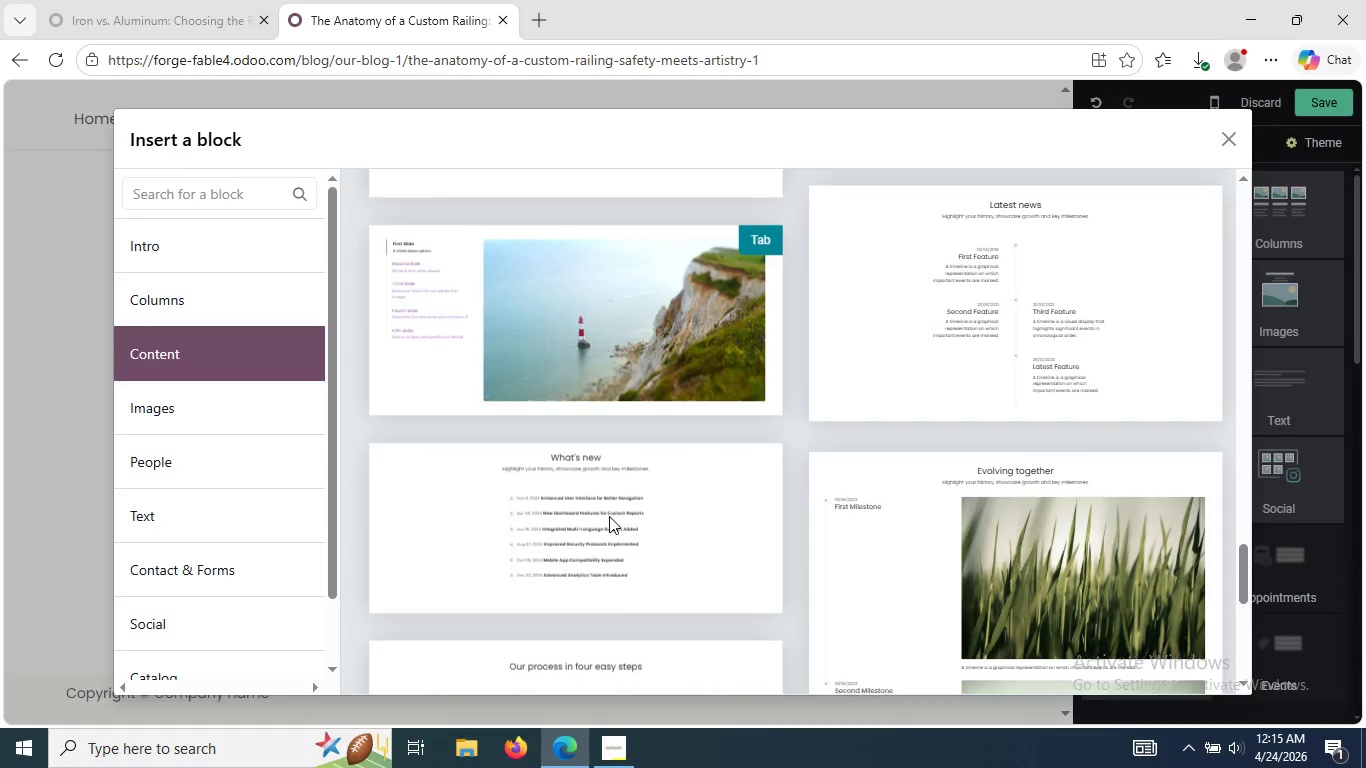 
wait(18.83)
 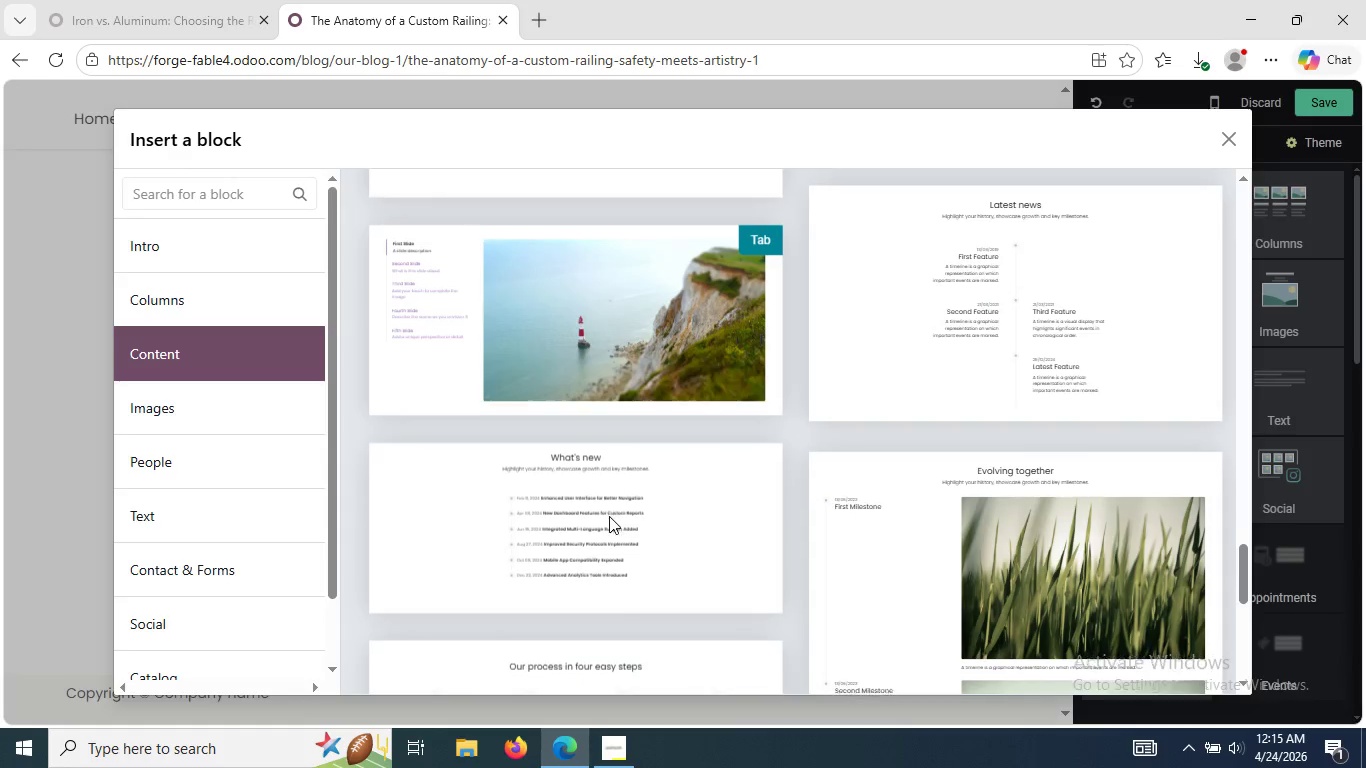 
left_click([224, 297])
 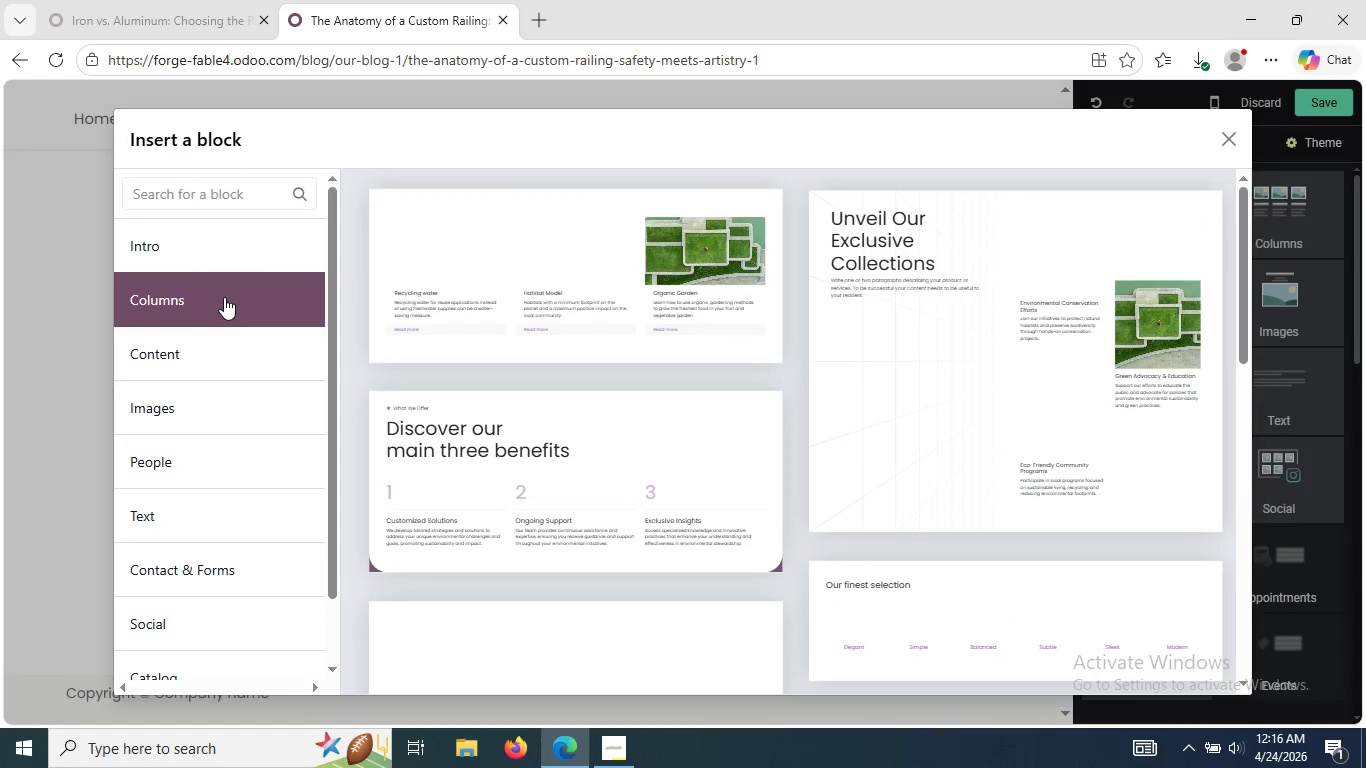 
mouse_move([625, 530])
 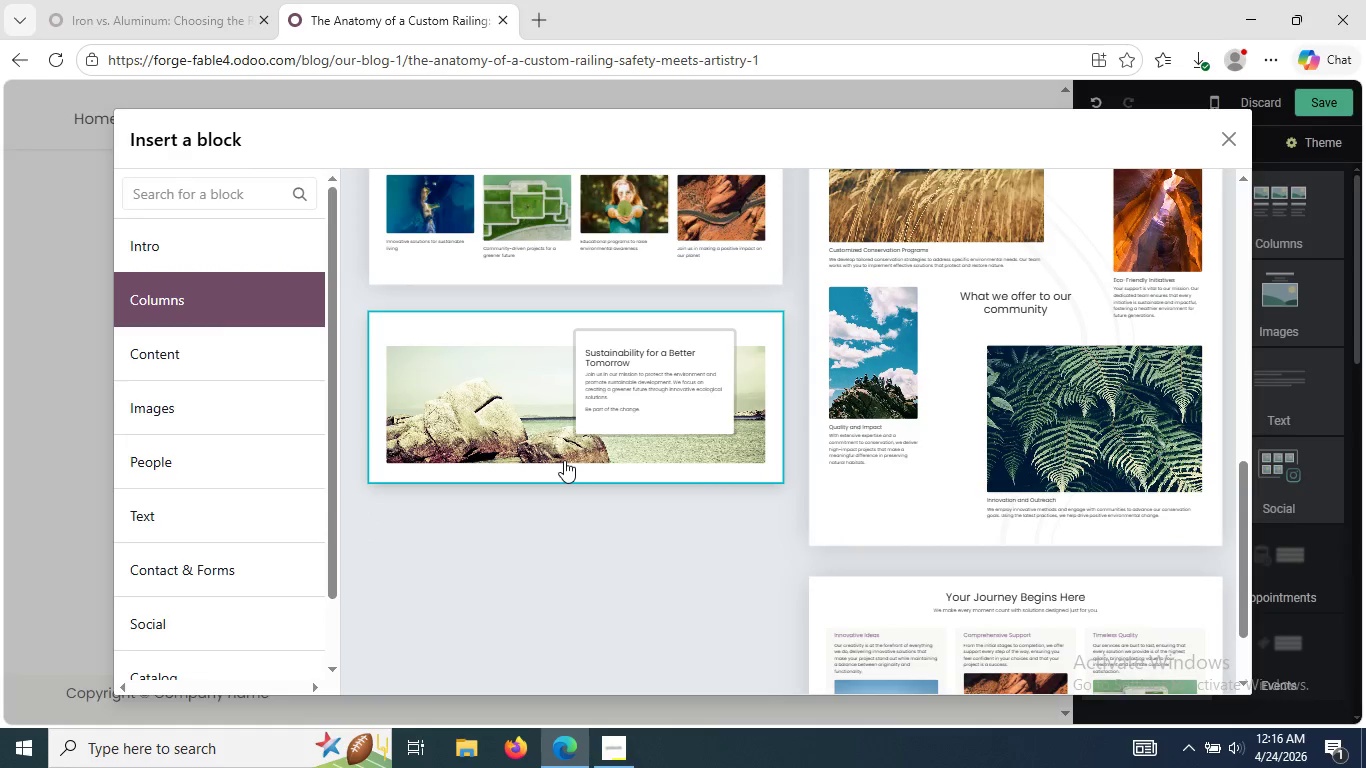 
left_click([564, 460])
 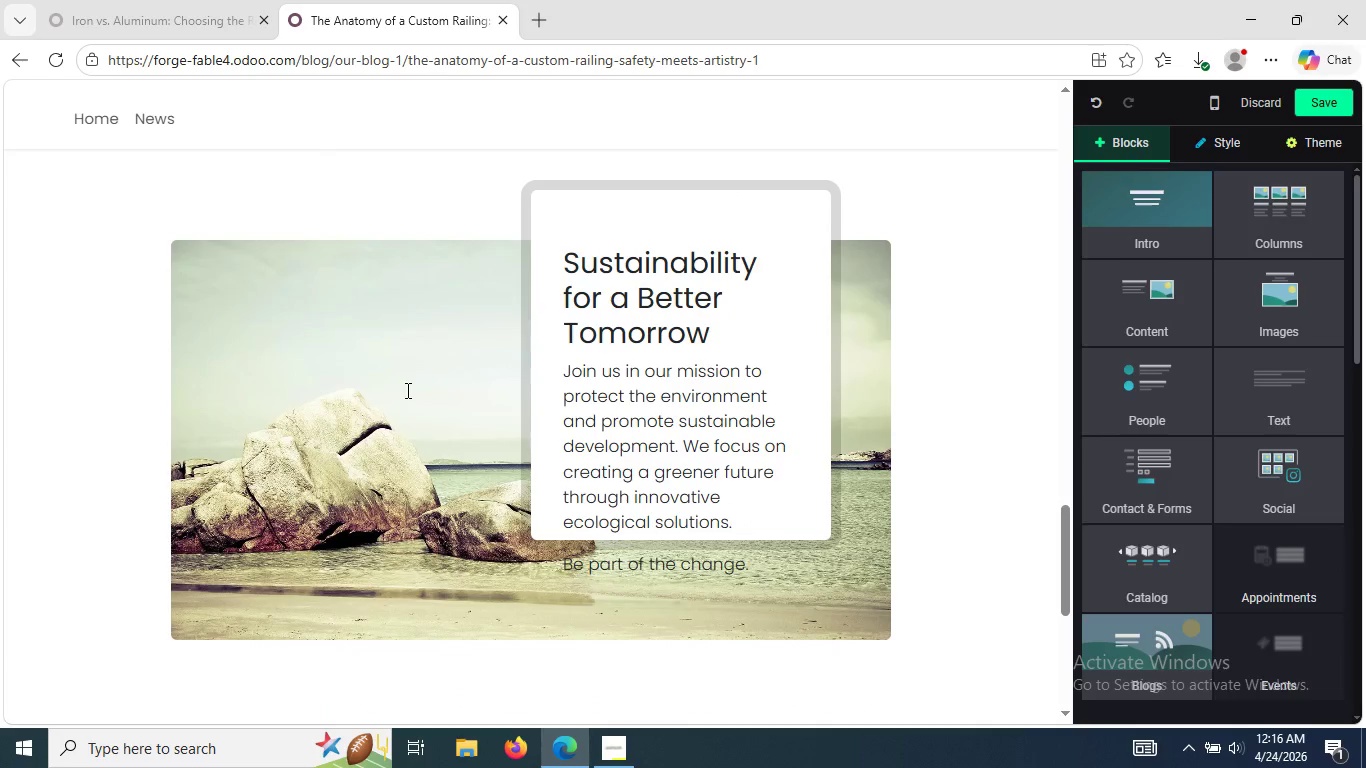 
left_click([653, 447])
 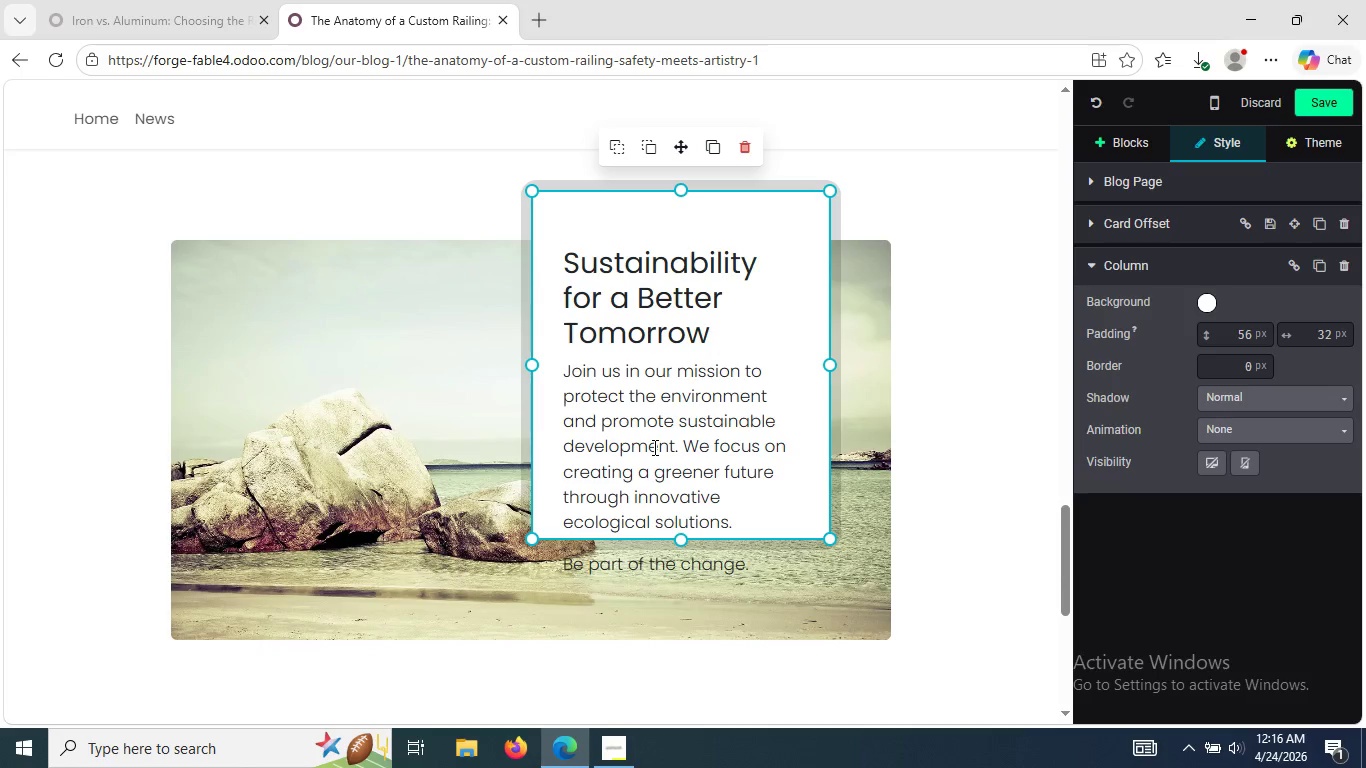 
wait(12.22)
 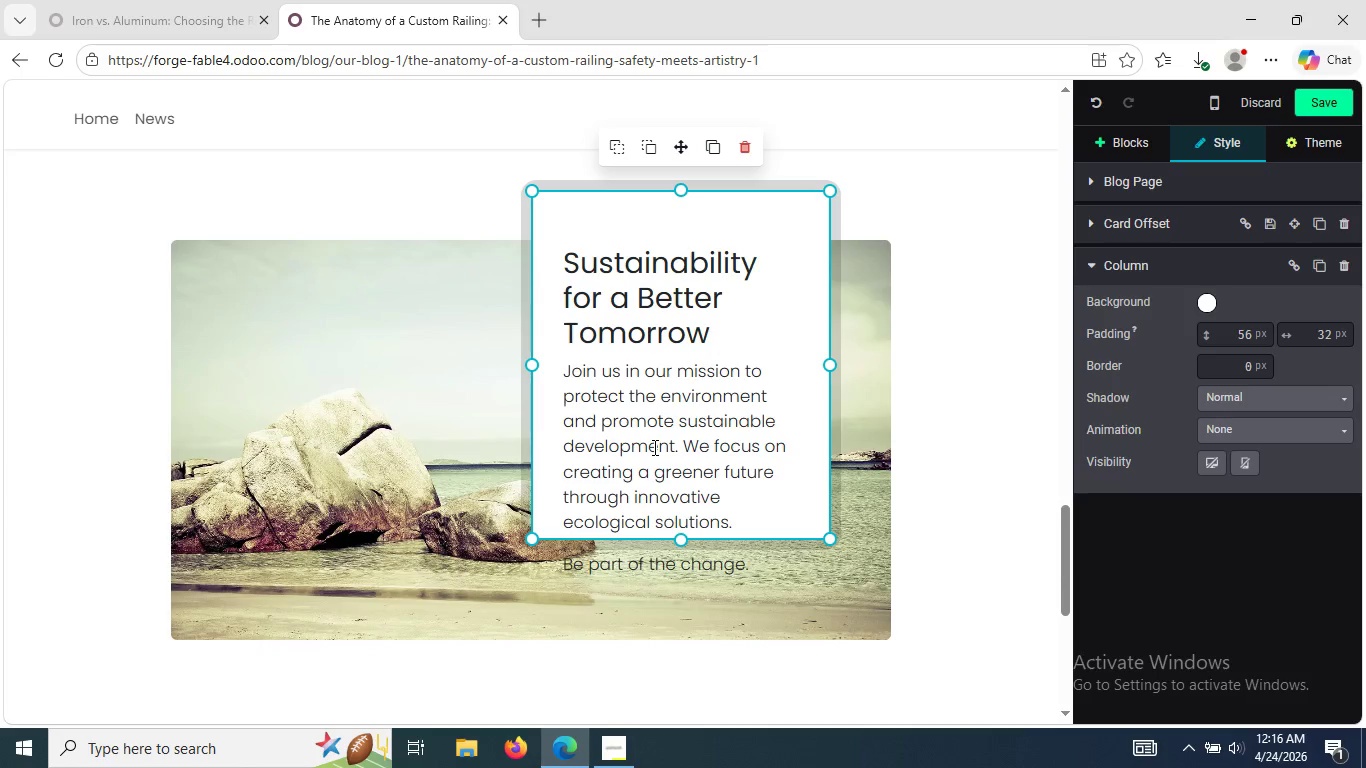 
left_click_drag(start_coordinate=[538, 367], to_coordinate=[428, 351])
 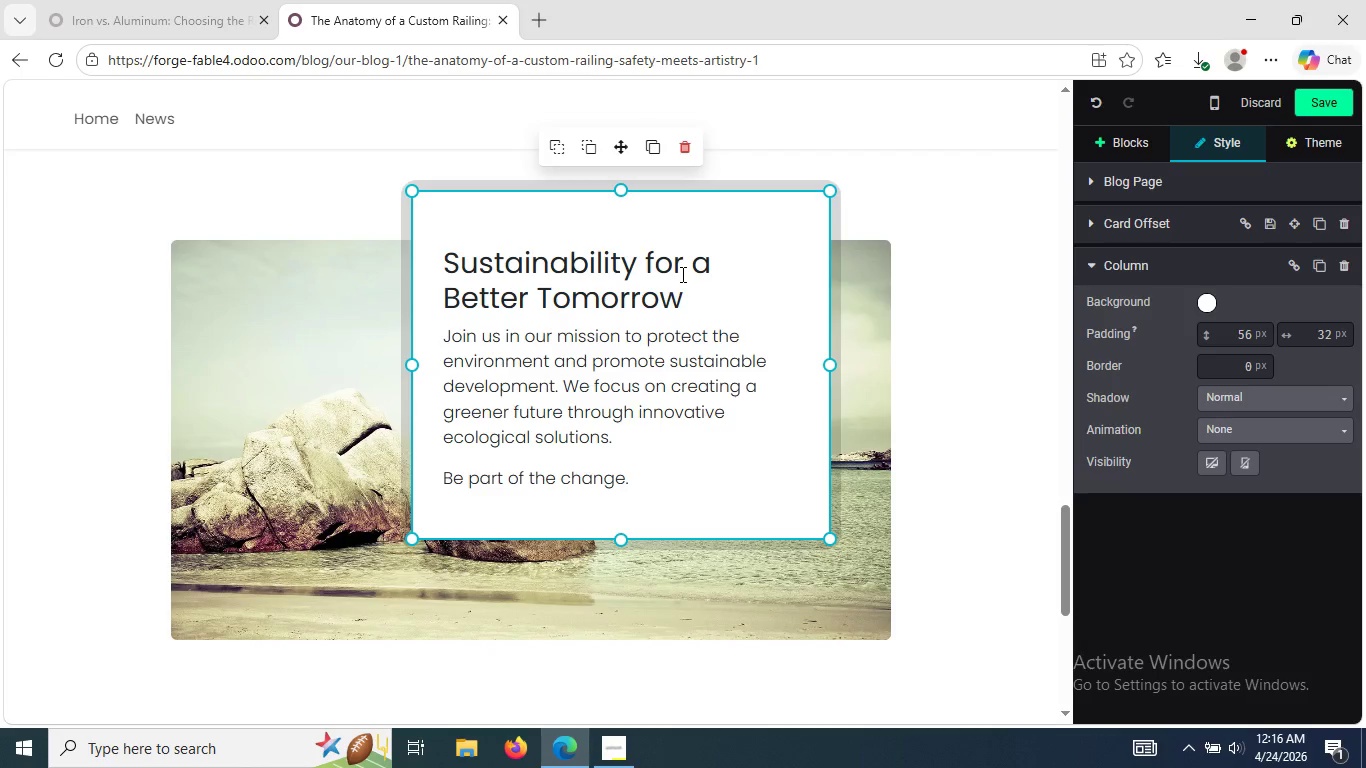 
left_click([681, 274])
 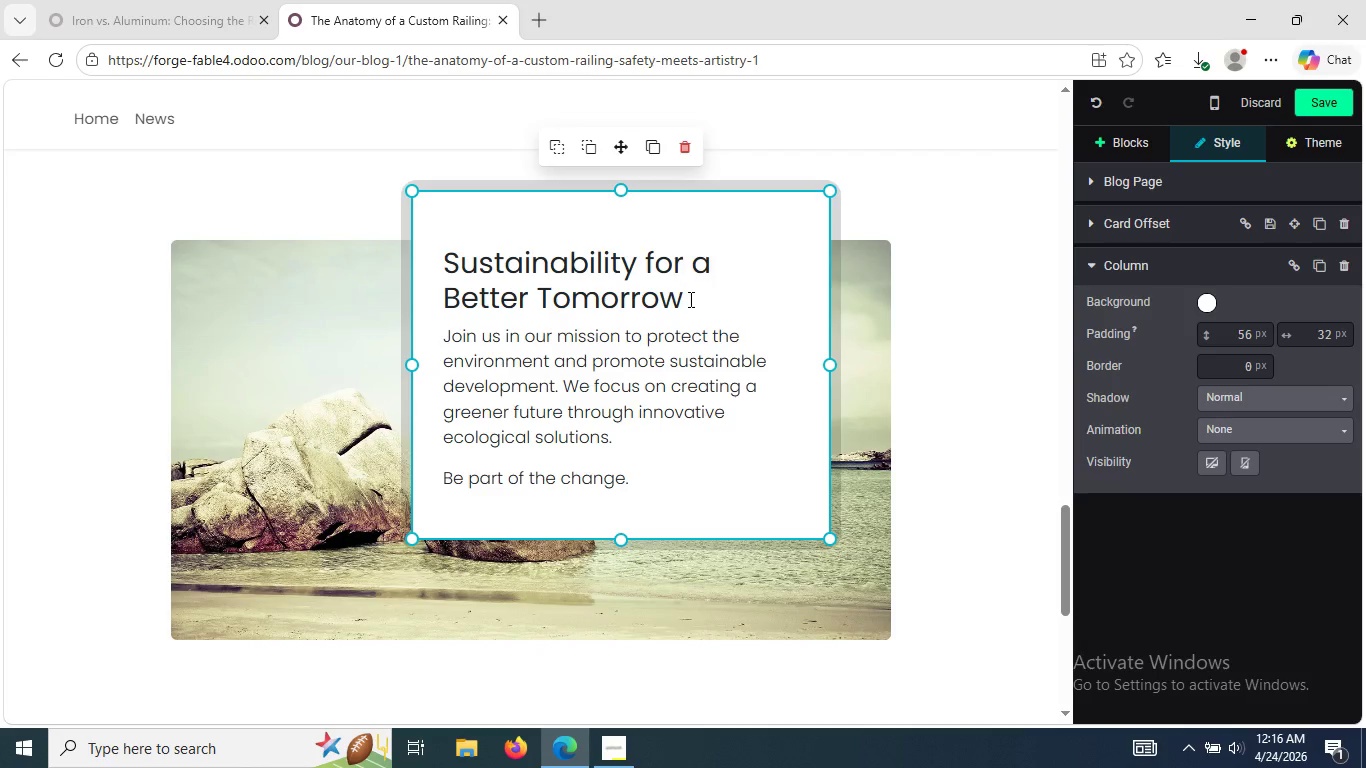 
left_click([689, 299])
 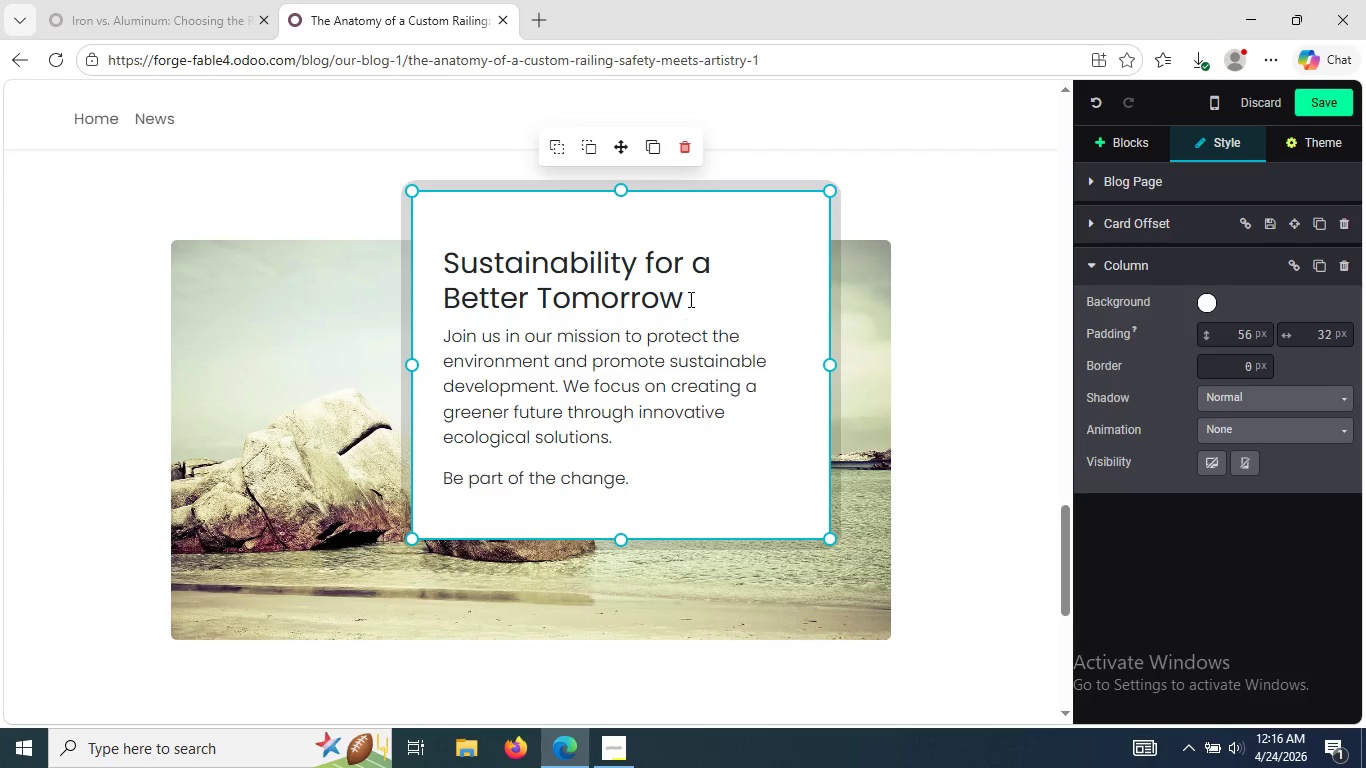 
left_click_drag(start_coordinate=[689, 299], to_coordinate=[594, 275])
 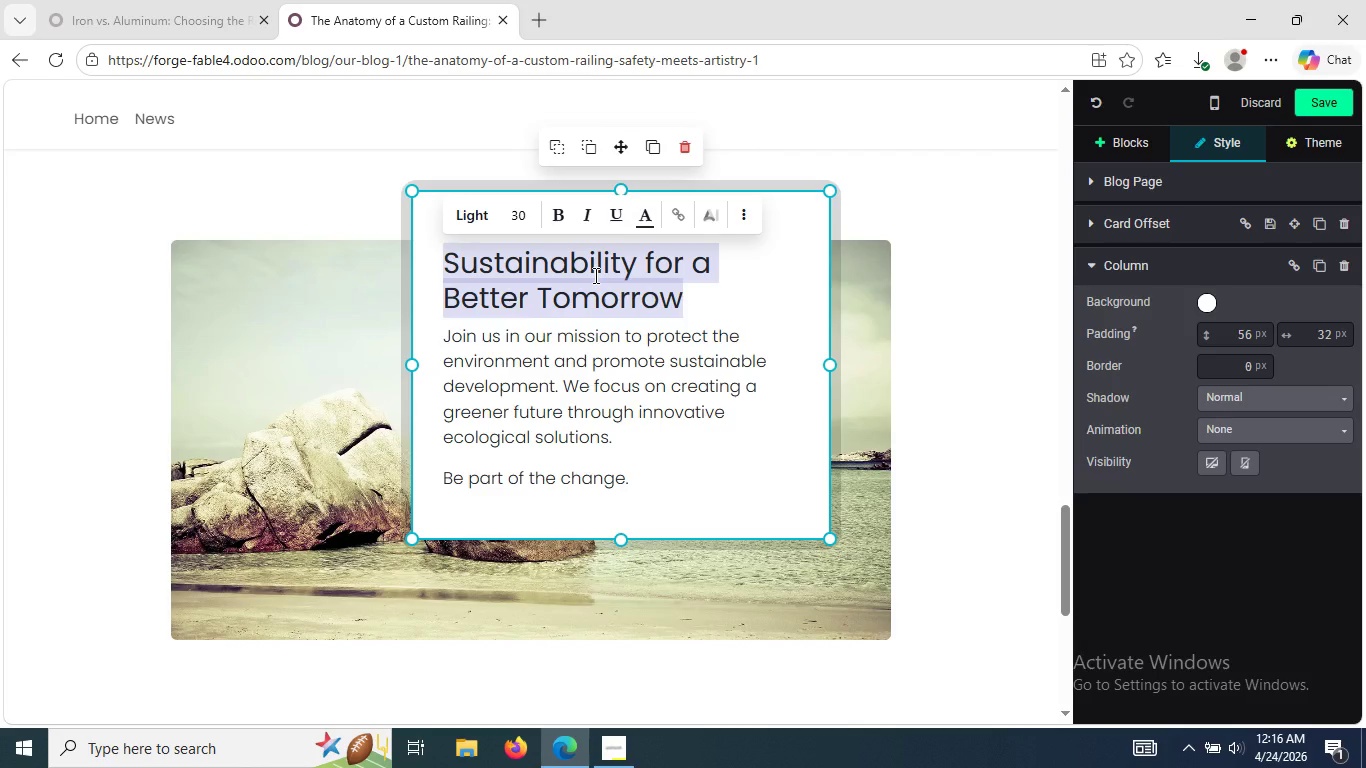 
key(Backspace)
 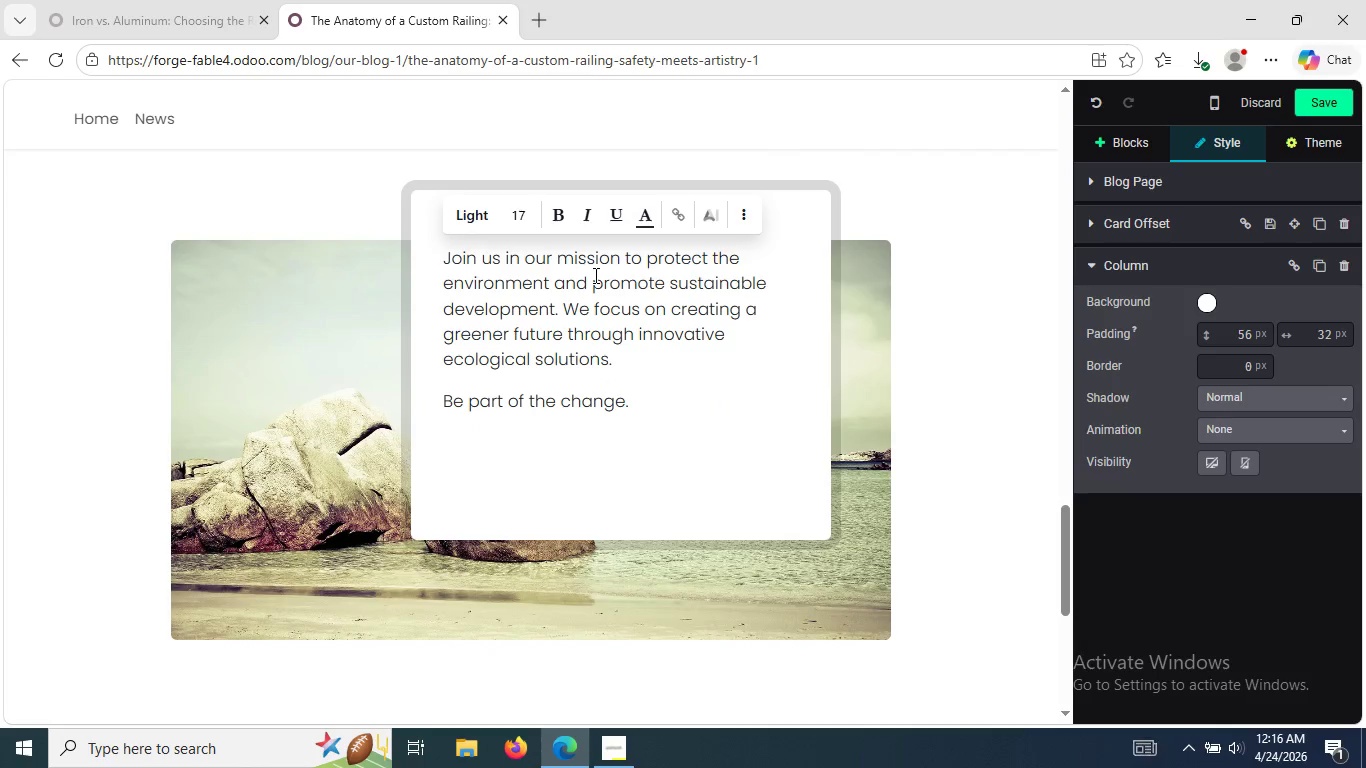 
key(Control+Z)
 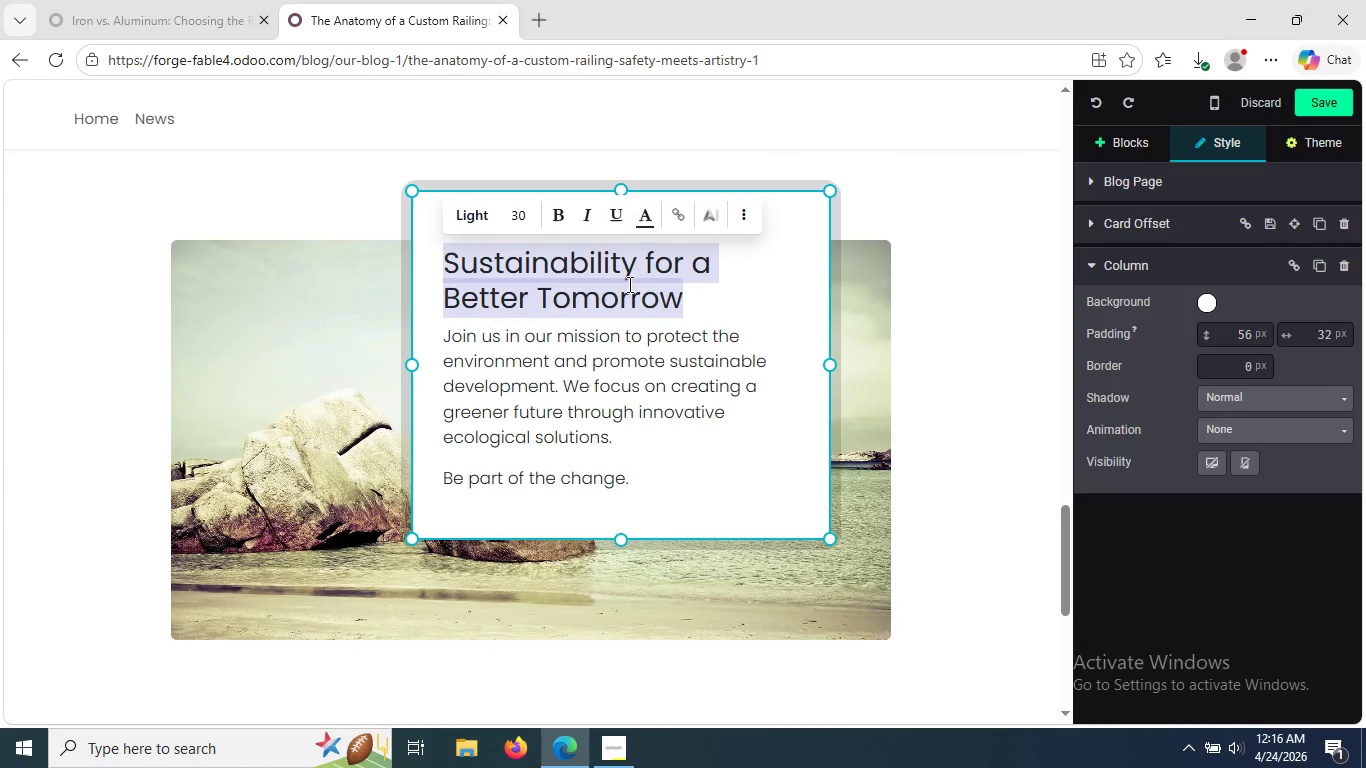 
left_click([628, 284])
 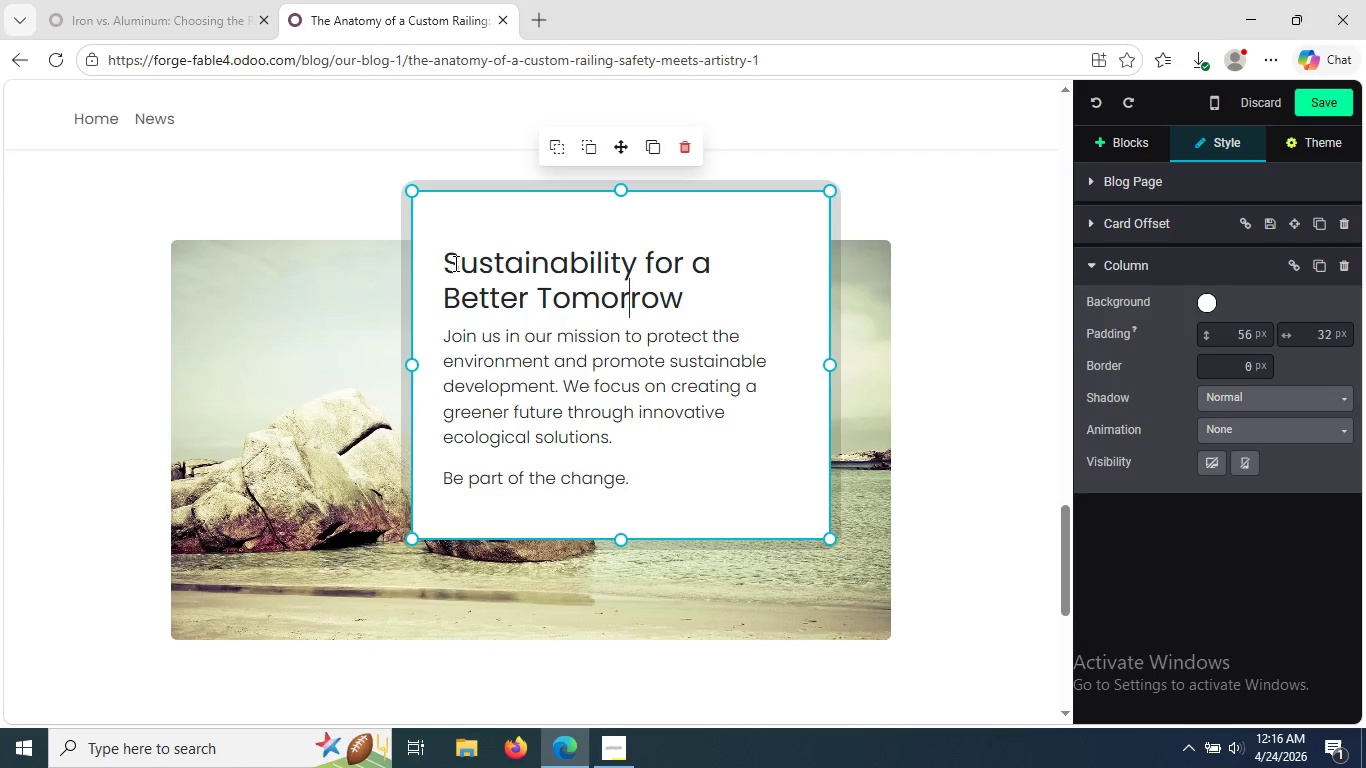 
left_click_drag(start_coordinate=[461, 263], to_coordinate=[680, 292])
 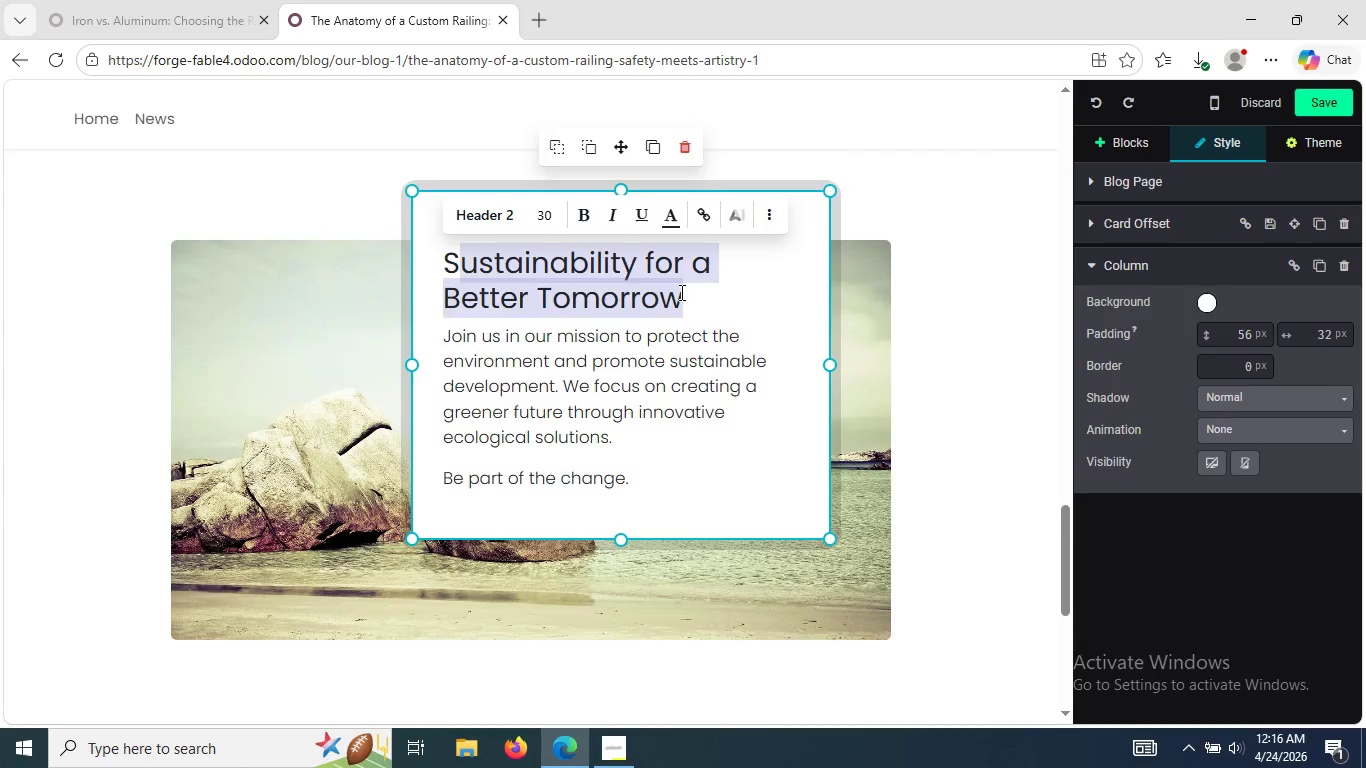 
key(Backspace)
 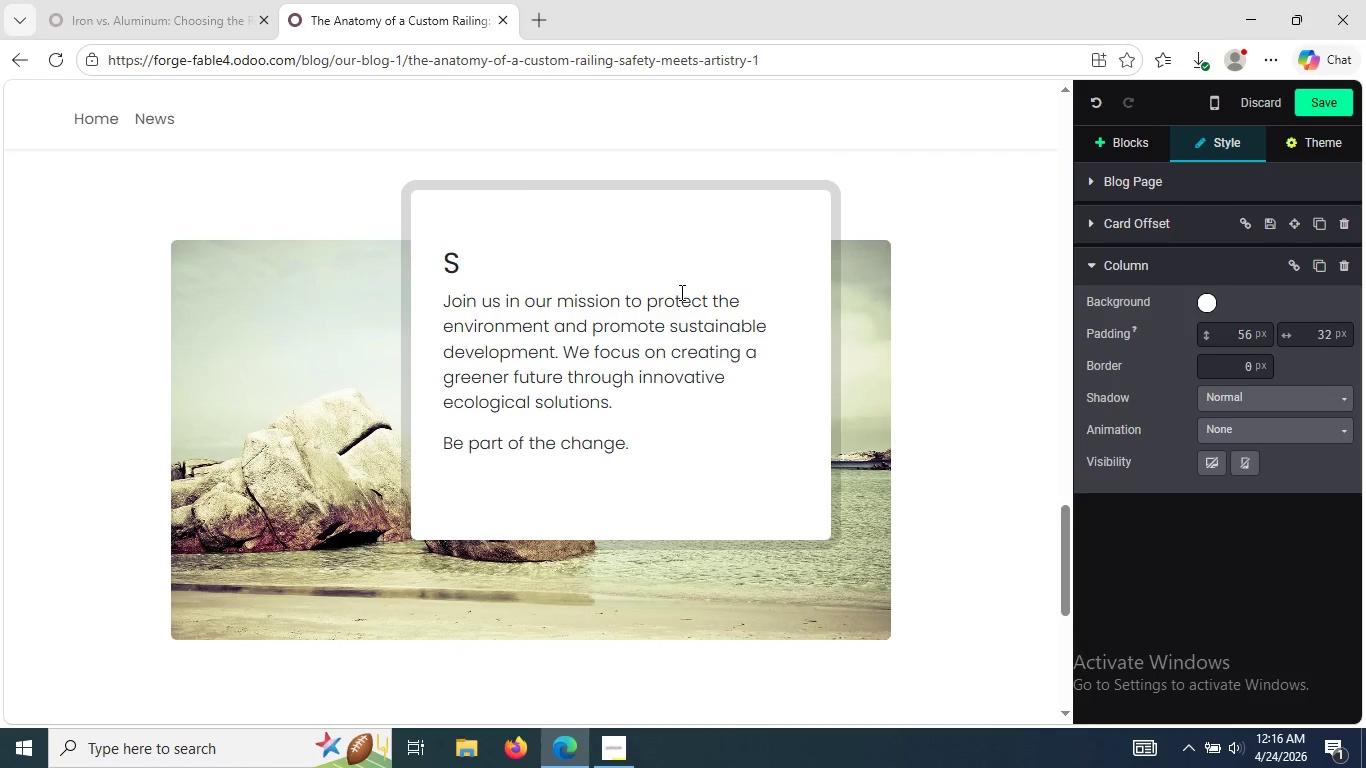 
key(Shift+F)
 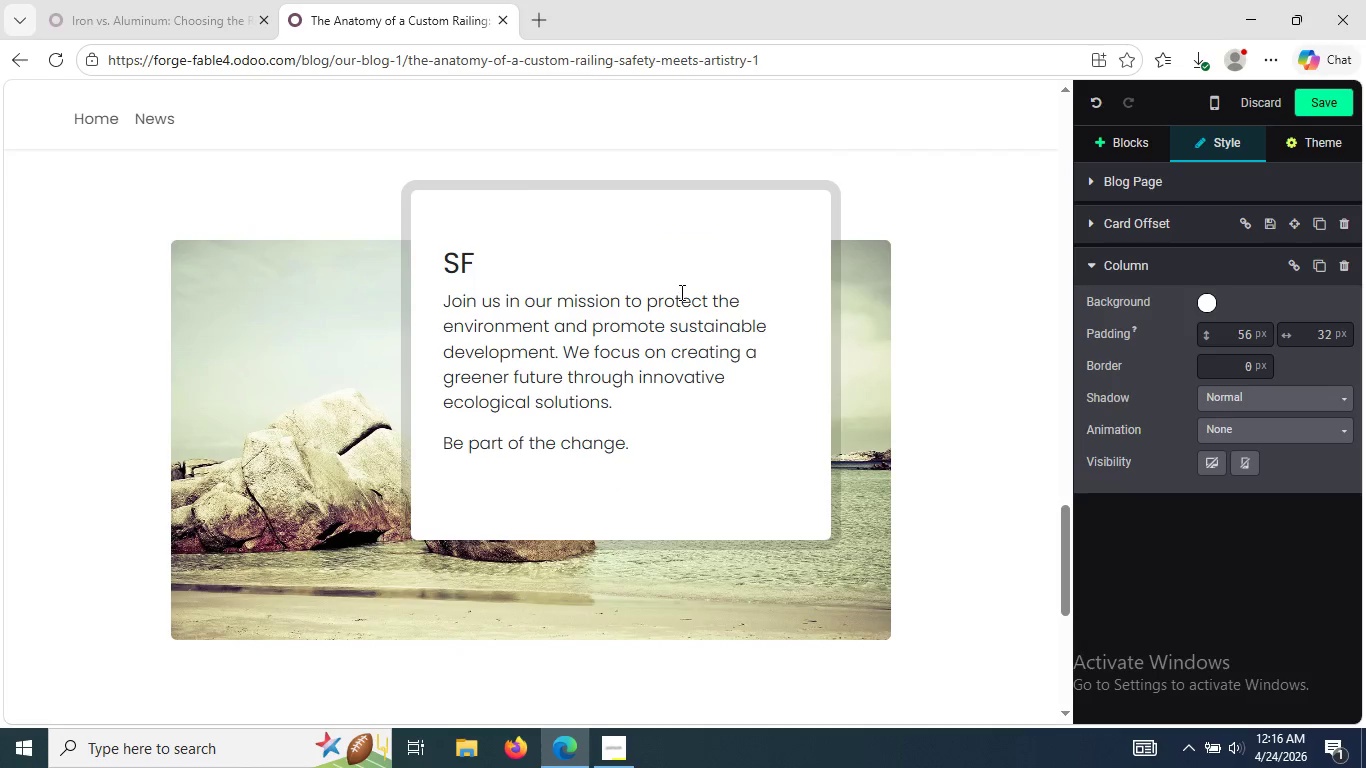 
key(ArrowLeft)
 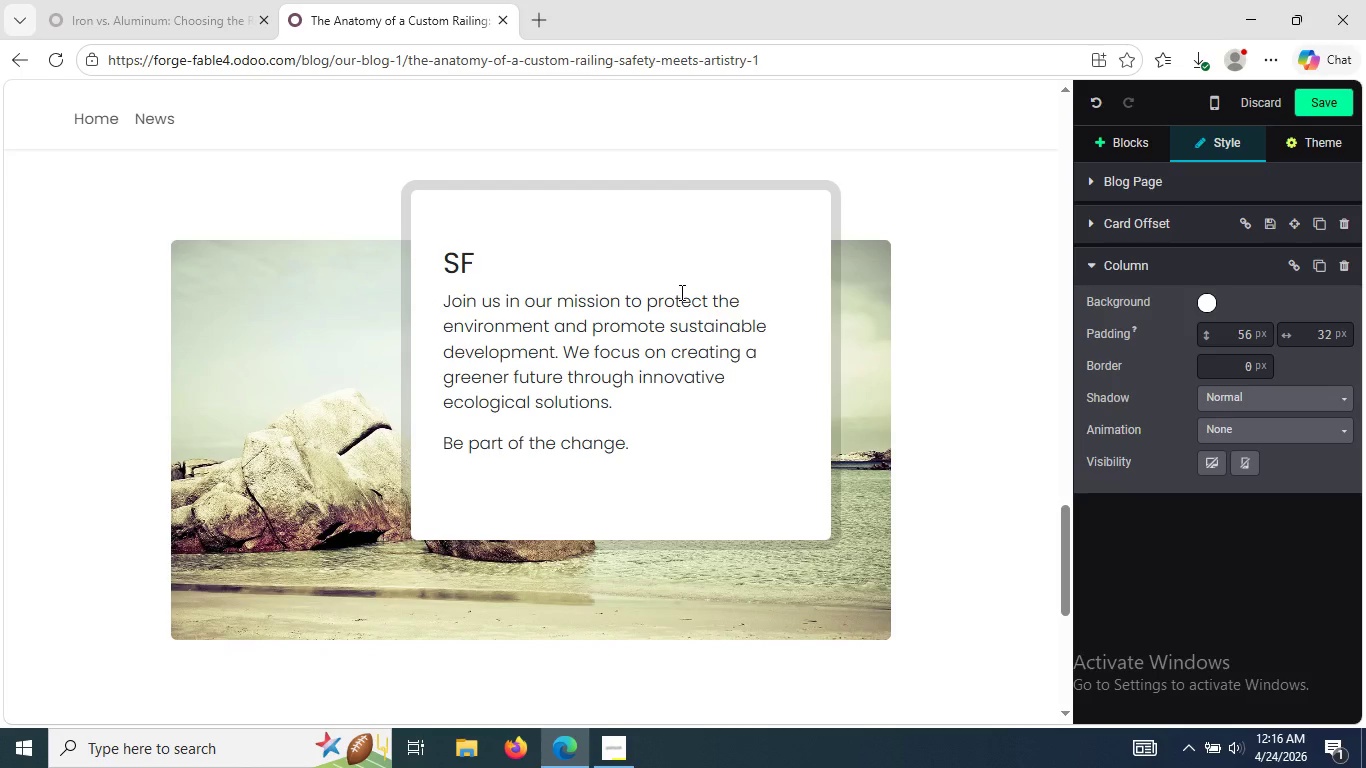 
key(Backspace)
 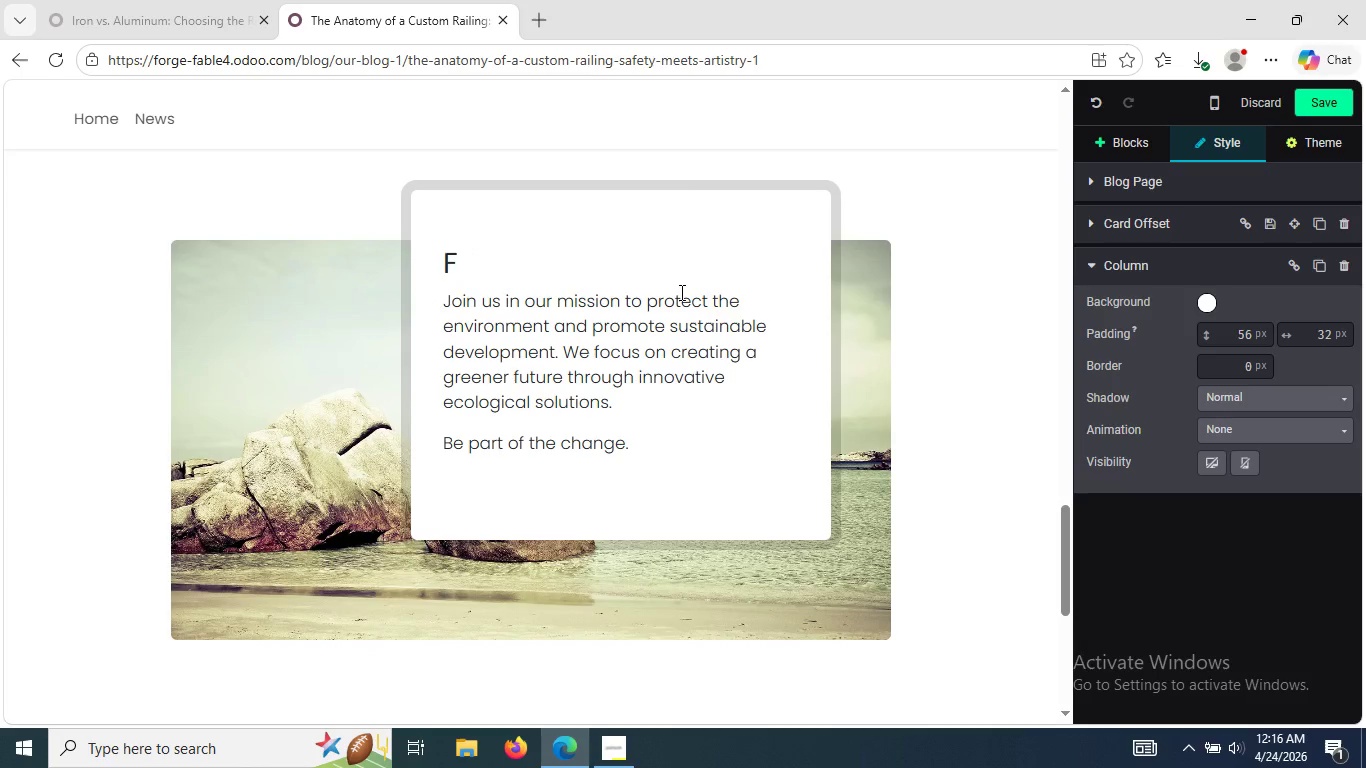 
key(ArrowRight)
 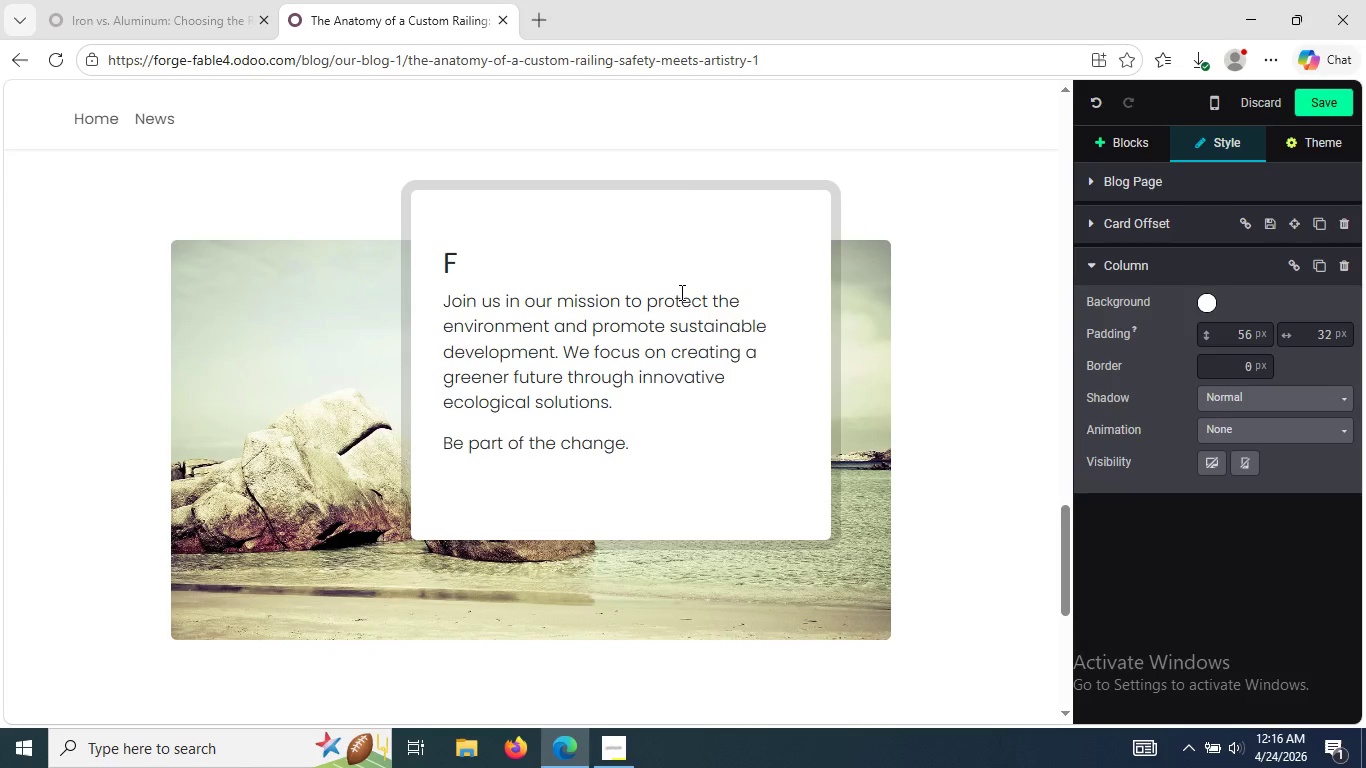 
type(inishes and )
 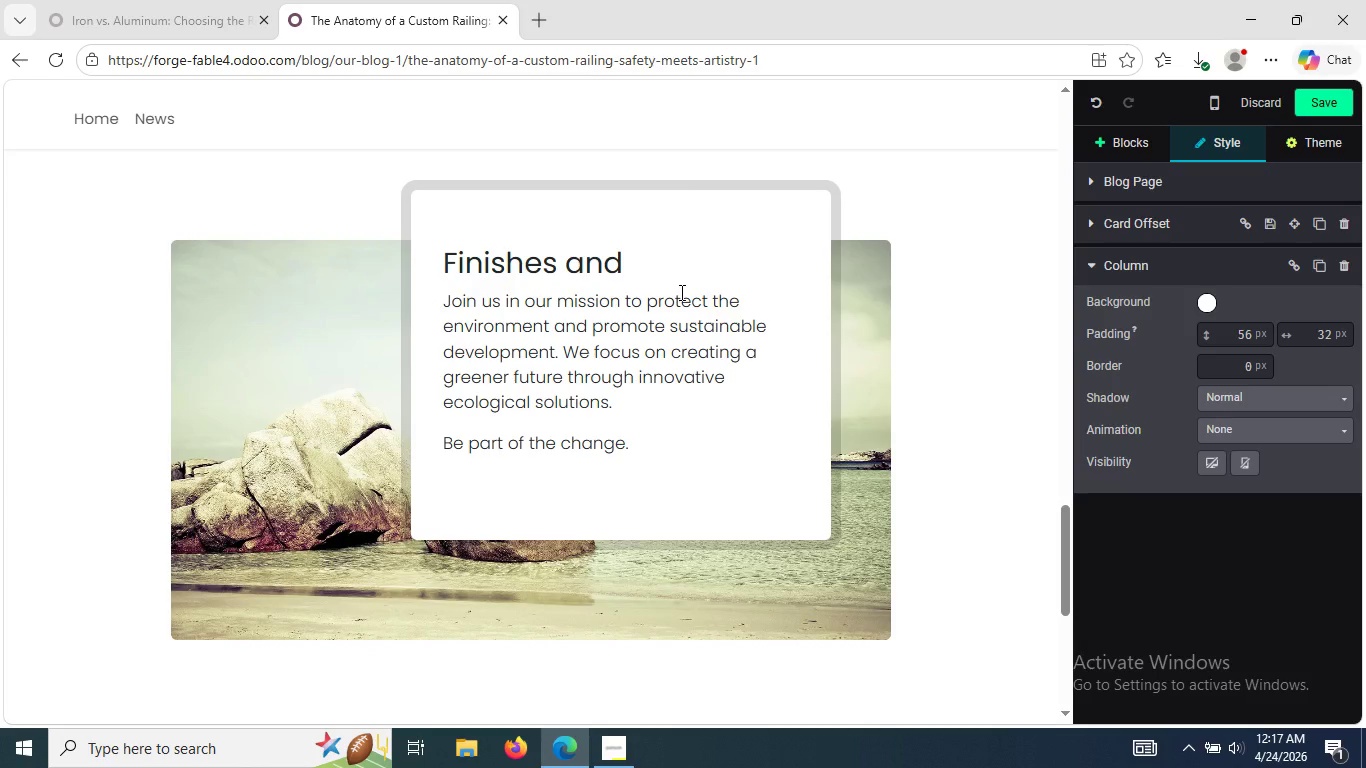 
wait(14.77)
 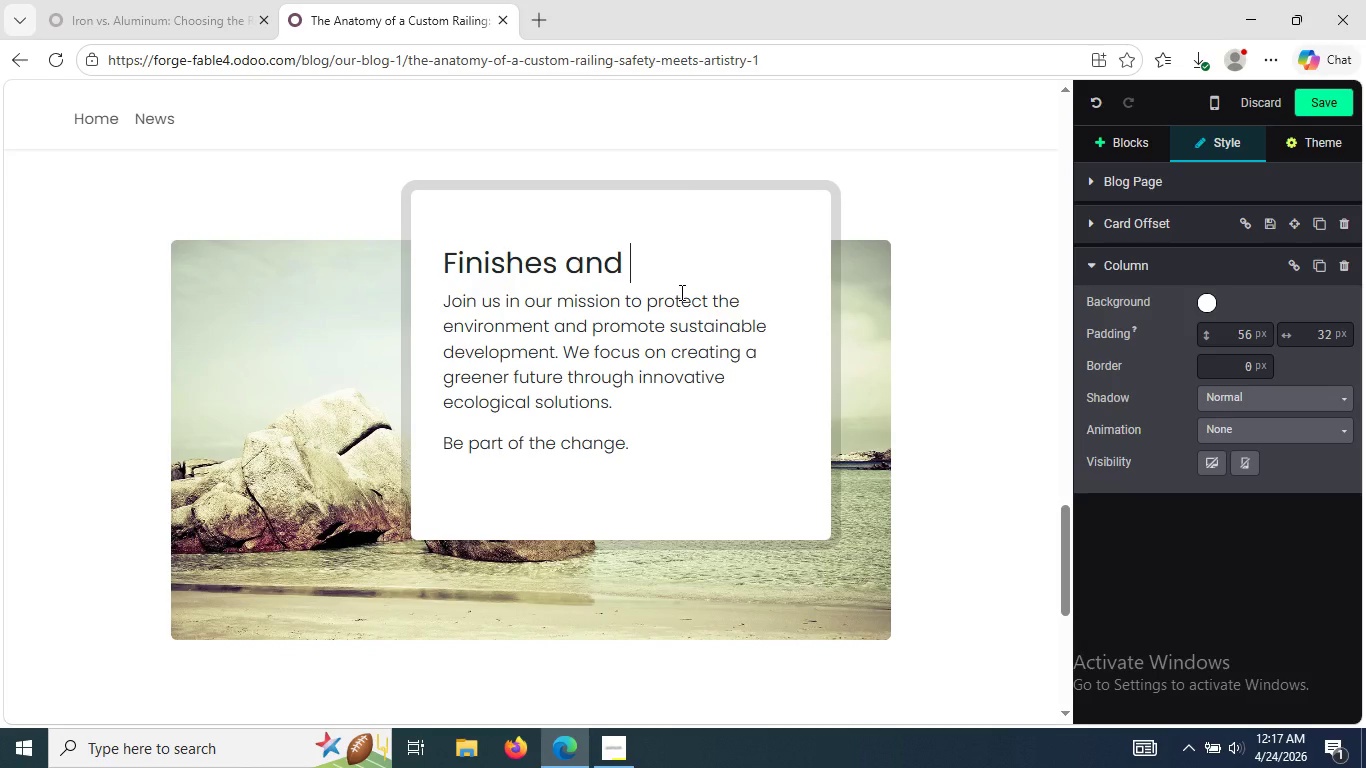 
type(Pro)
 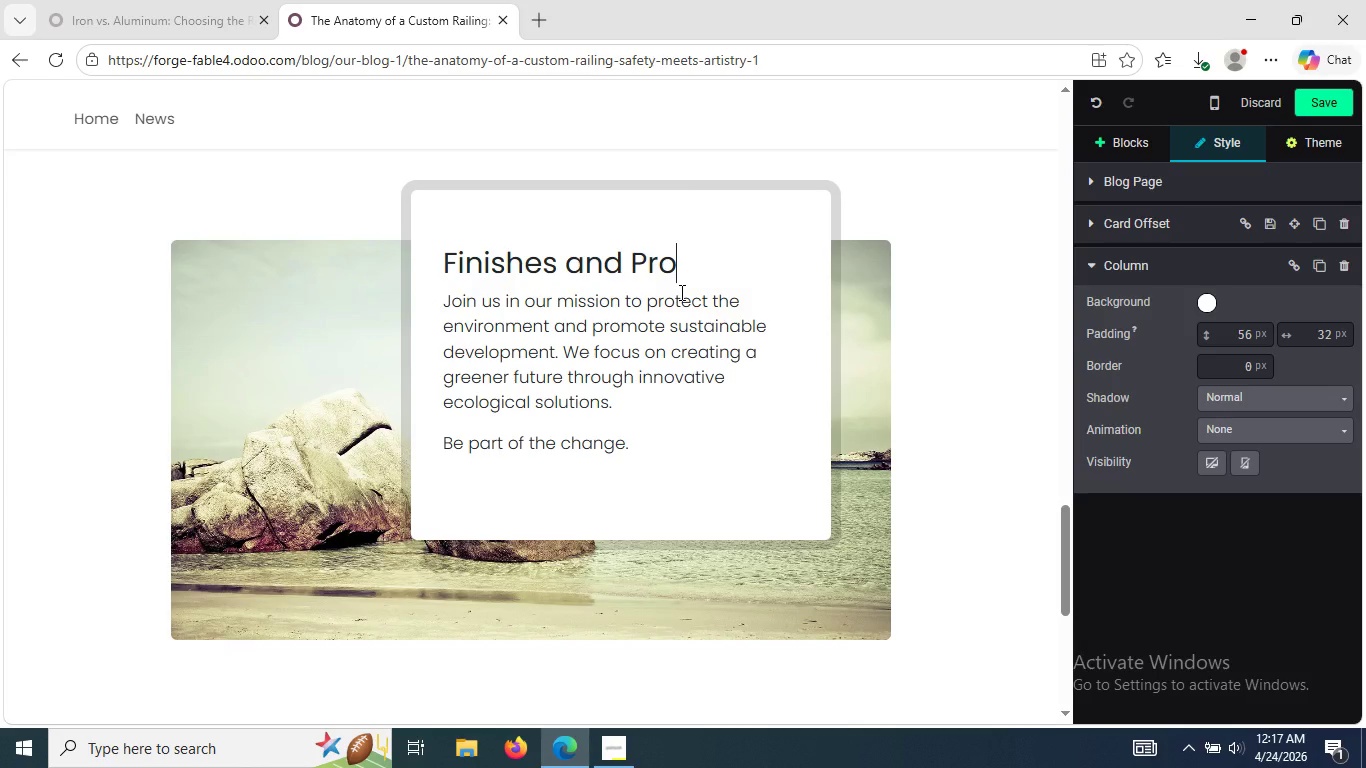 
type(tective Coatingss)
key(Backspace)
 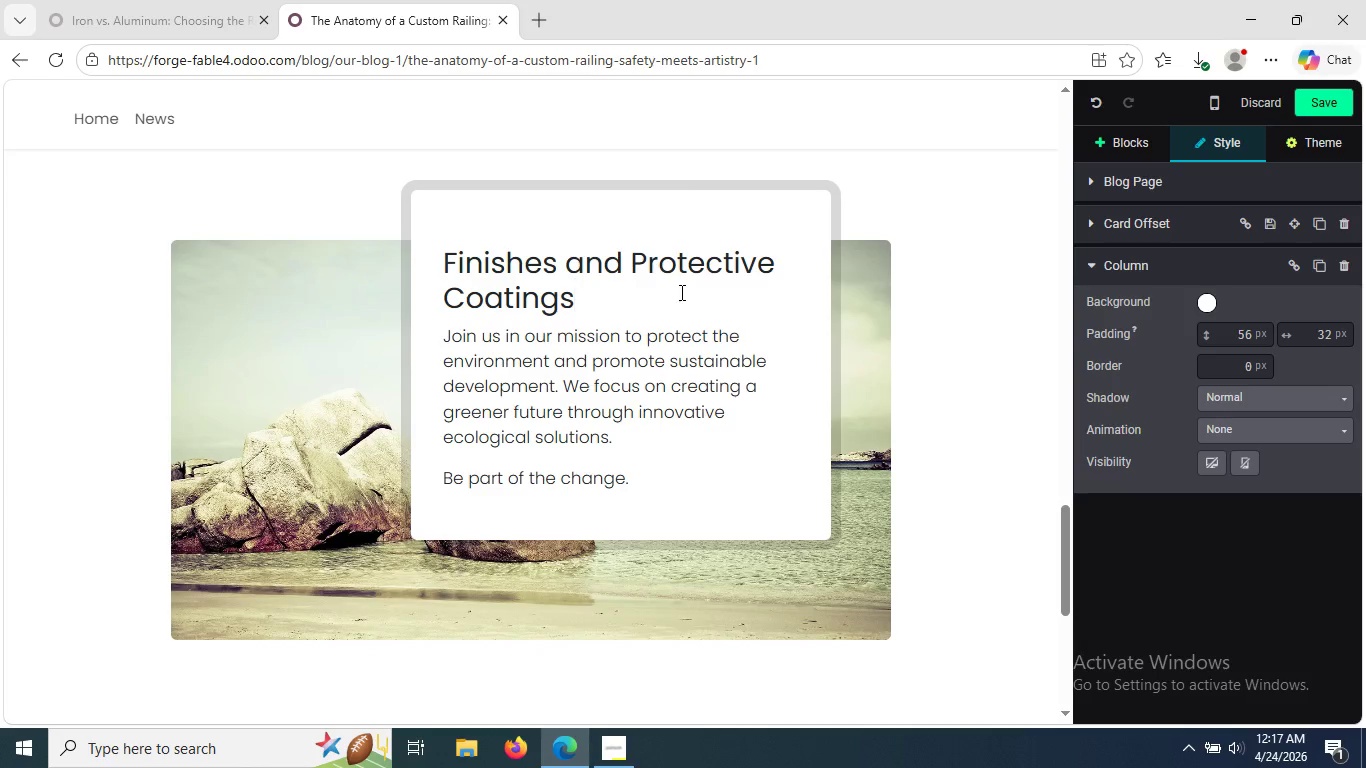 
wait(6.98)
 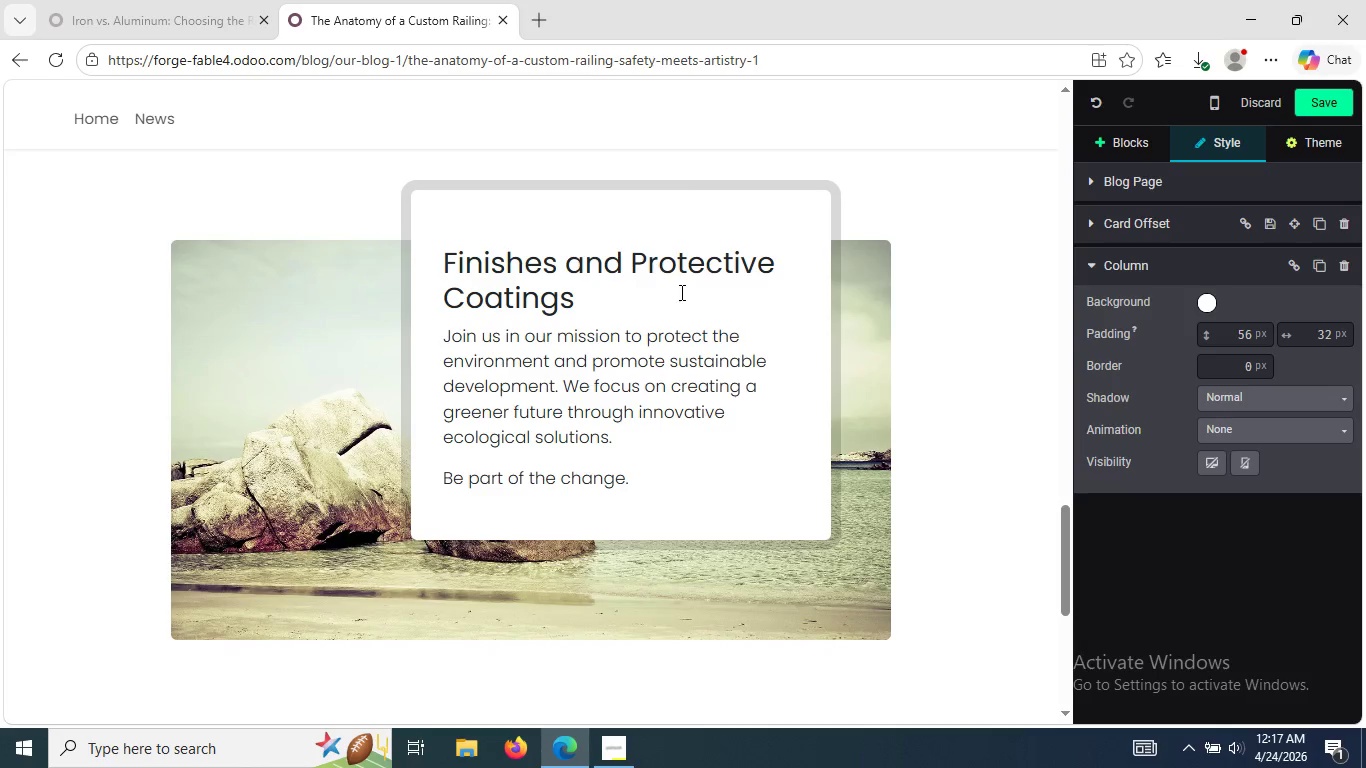 
left_click_drag(start_coordinate=[634, 476], to_coordinate=[453, 333])
 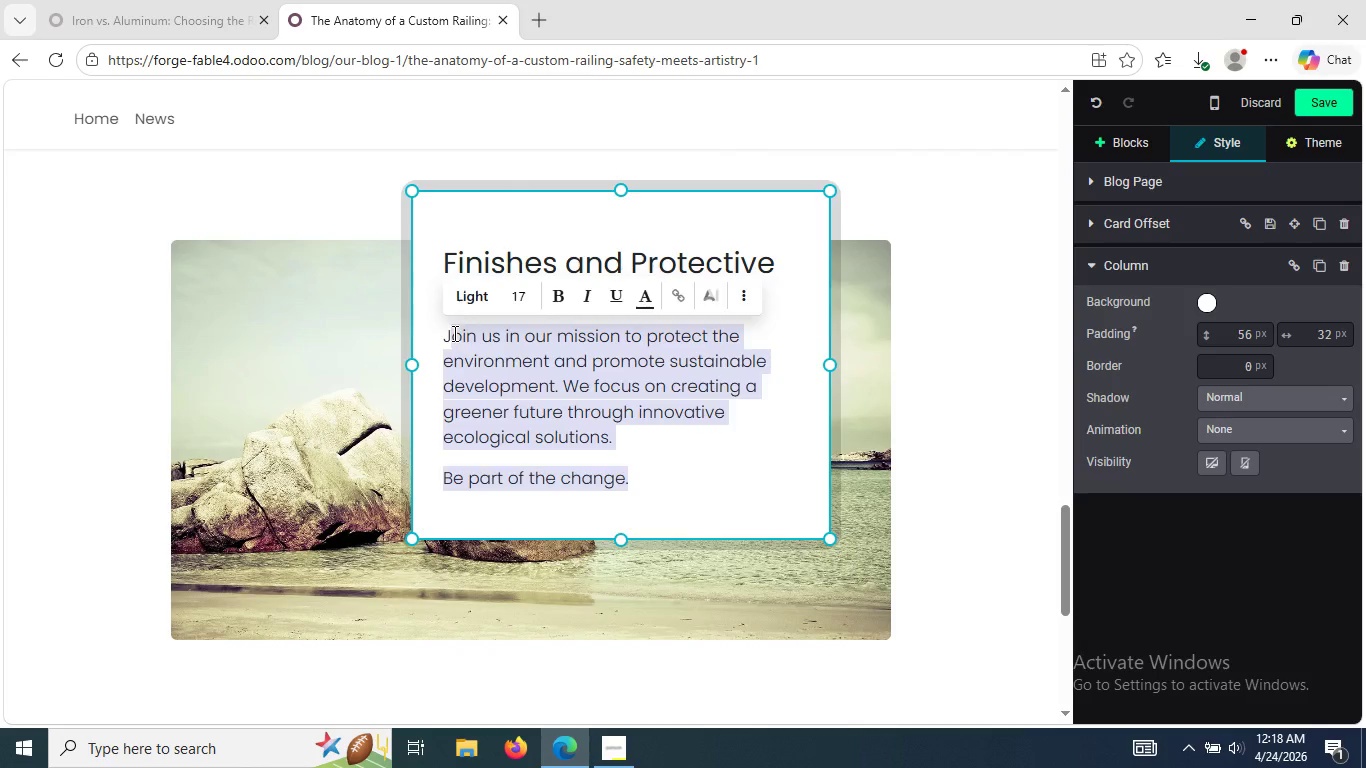 
key(Backspace)
key(Backspace)
type(The exte)
 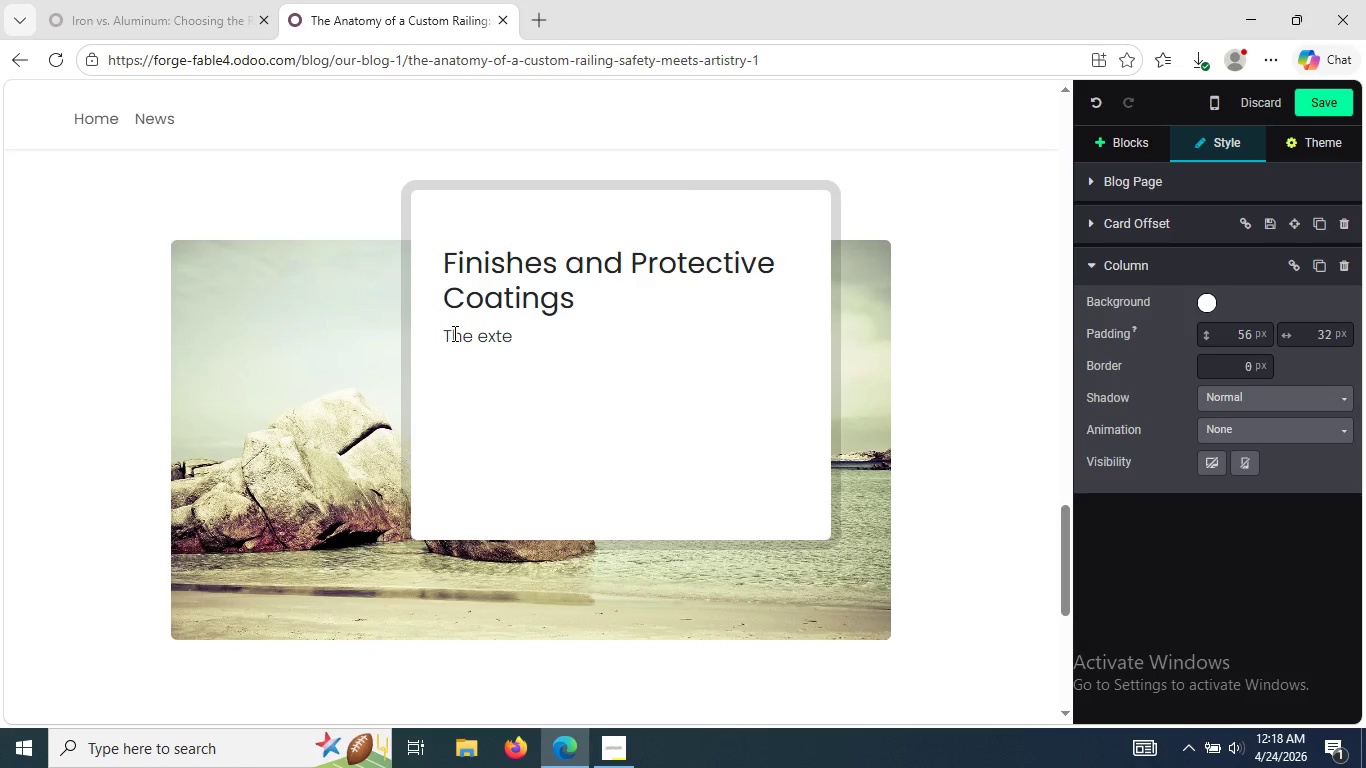 
type(rio)
 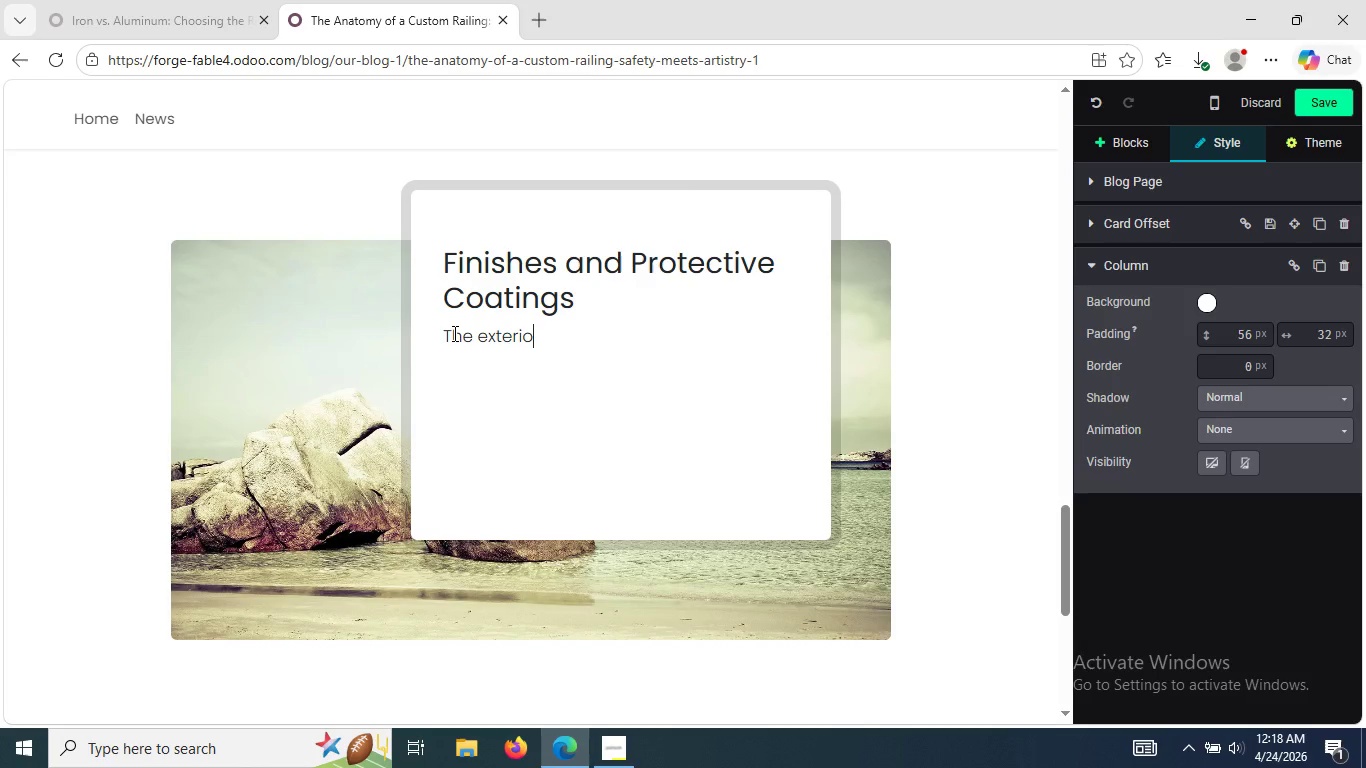 
type(r rail)
 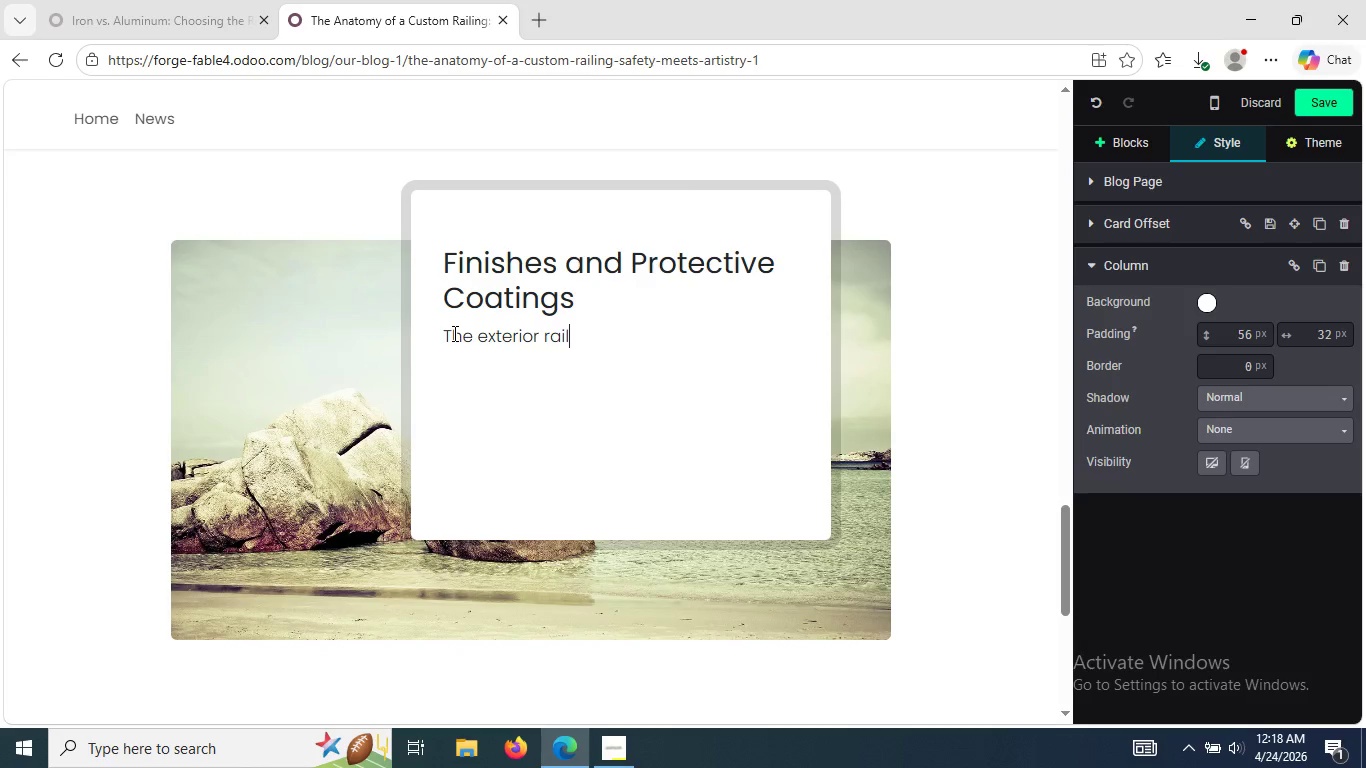 
type(ings need a tough finish p)
key(Backspace)
type(owing to )
 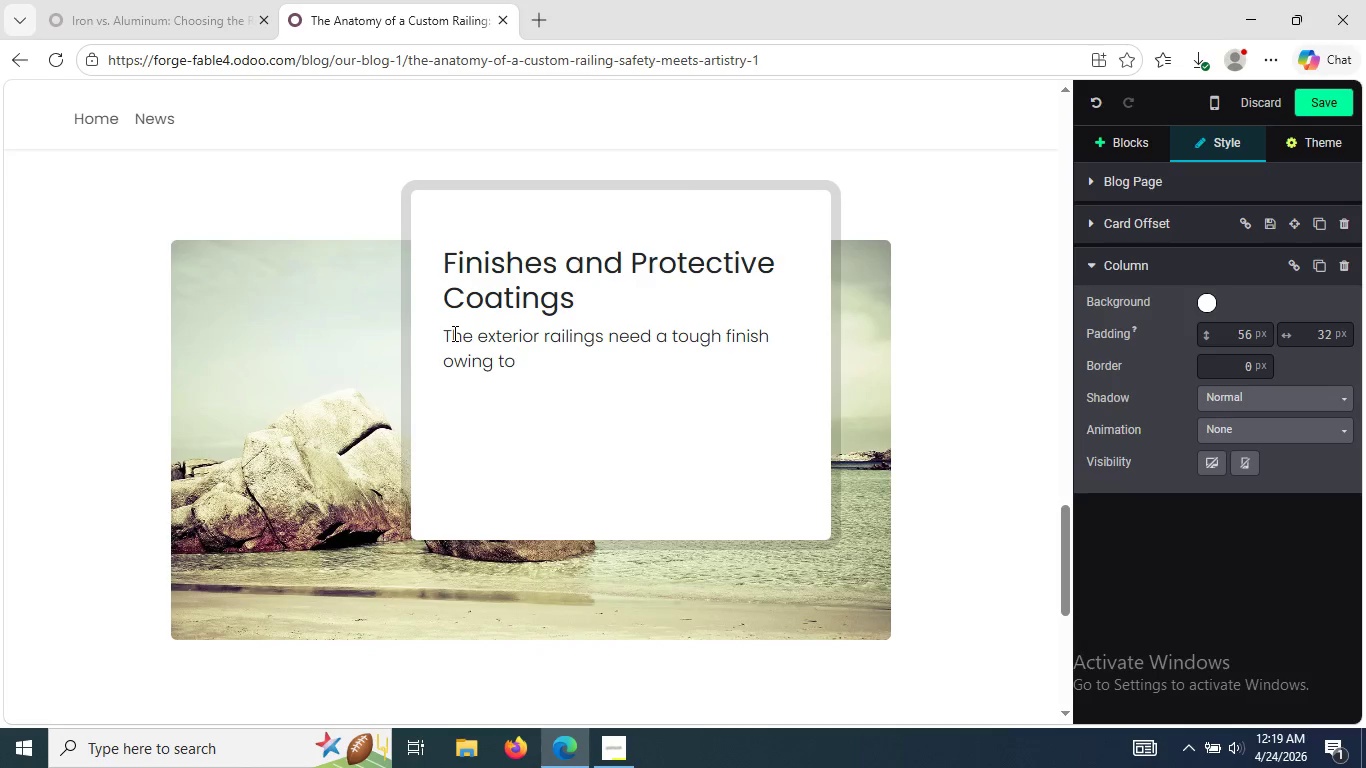 
wait(6.33)
 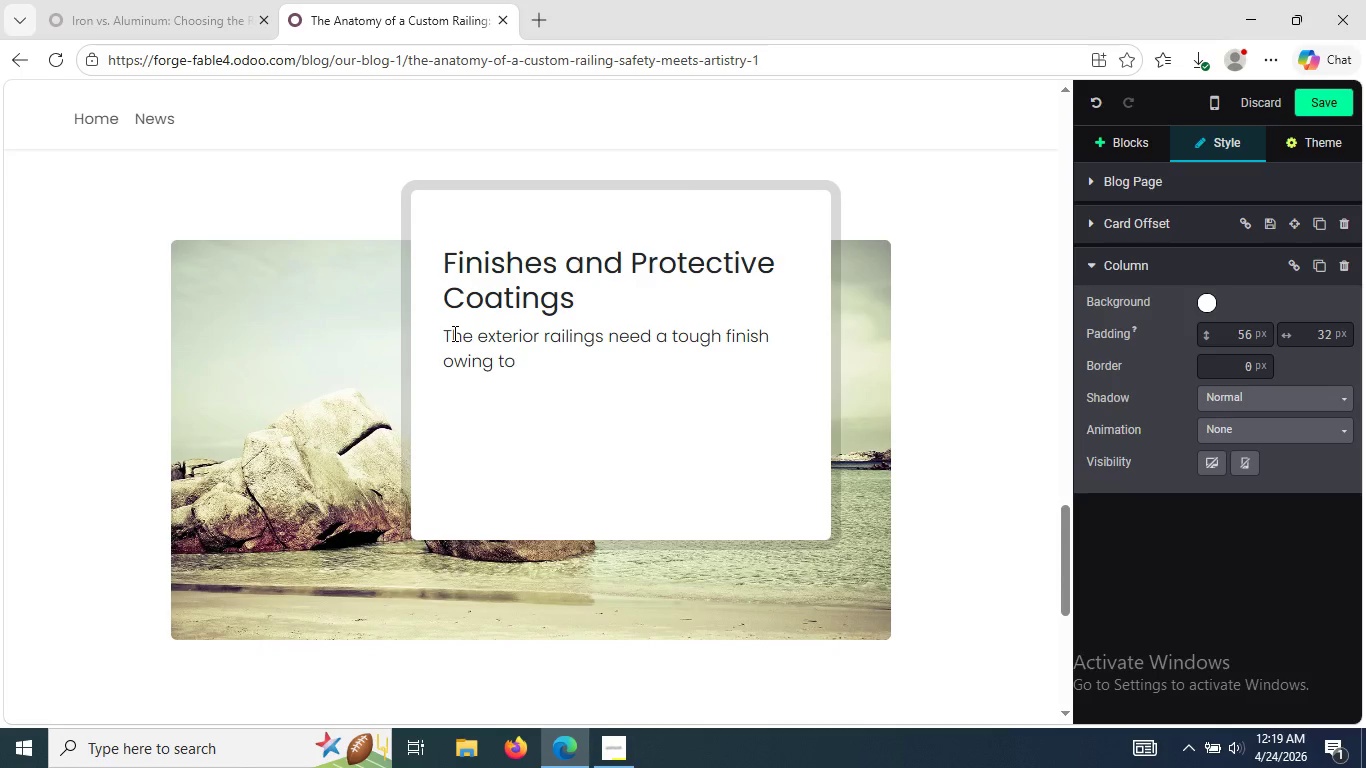 
type(th)
 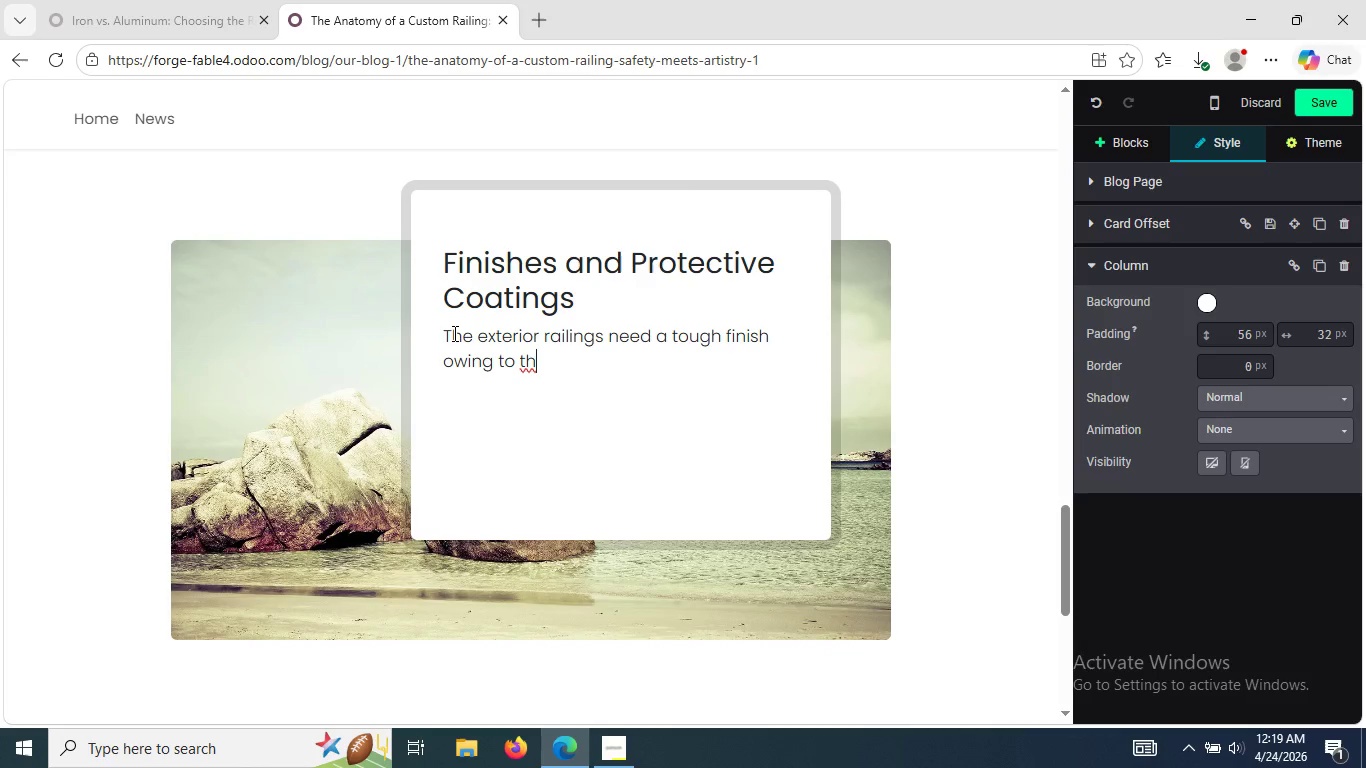 
type(eir exposure to the elen)
key(Backspace)
type(ments. A)
 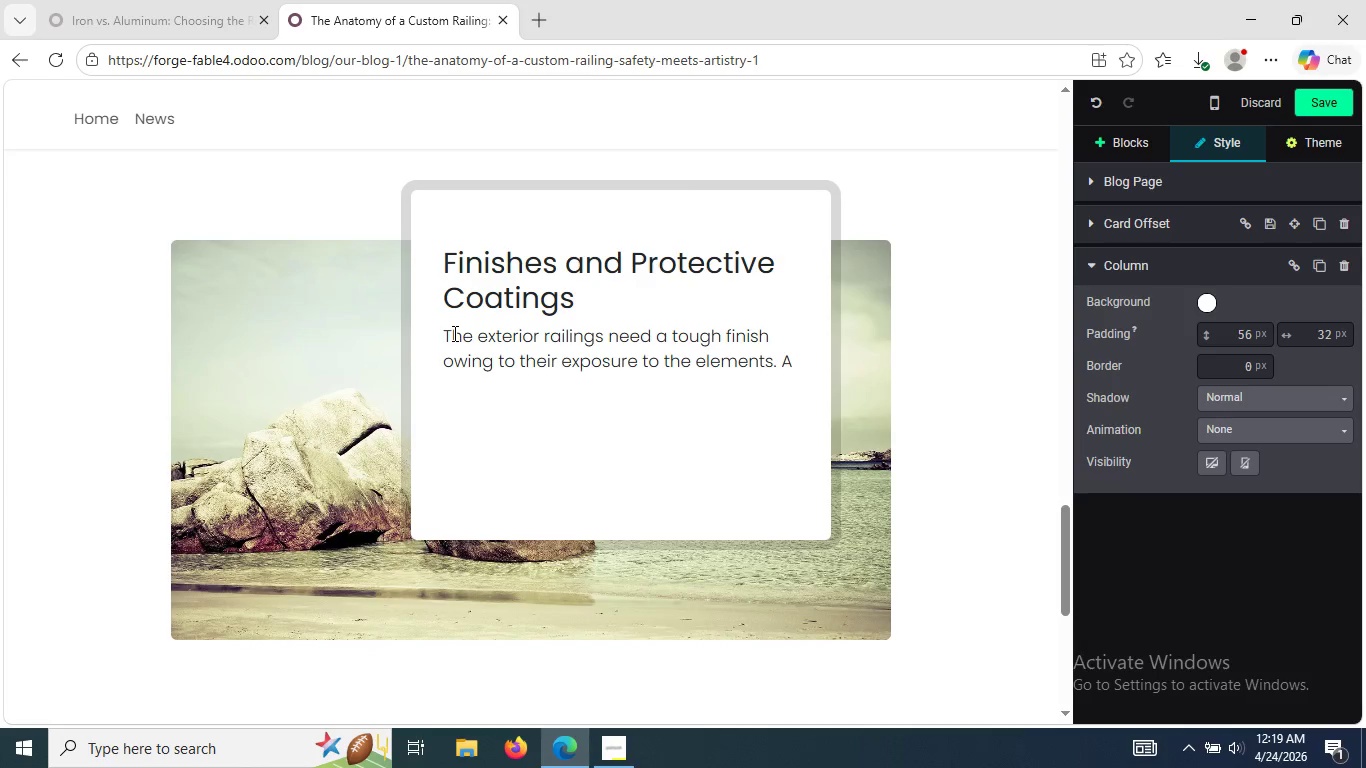 
type( good choice wo)
 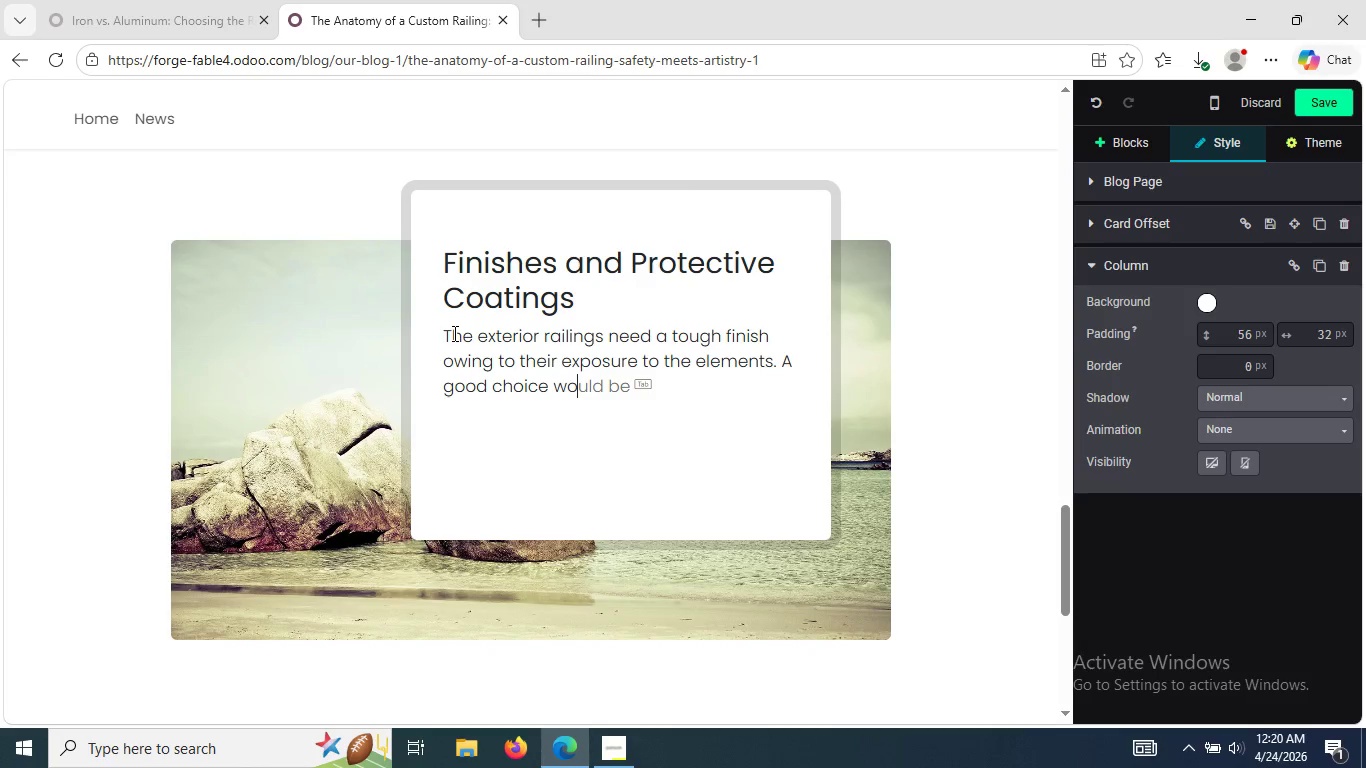 
wait(7.06)
 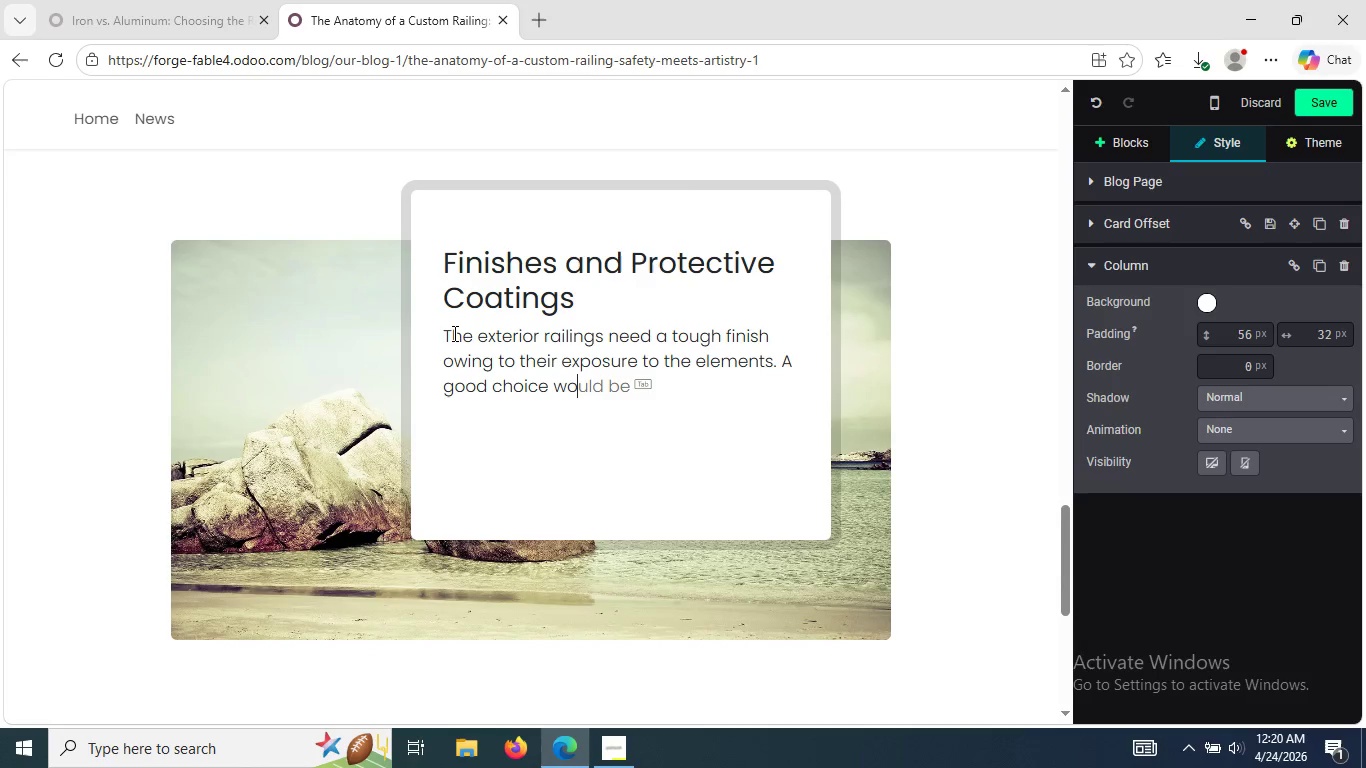 
type(uld be powder coating, which offers longevity and many ccolo)
key(Backspace)
key(Backspace)
key(Backspace)
key(Backspace)
type(p)
key(Backspace)
type(olor. Ab)
key(Backspace)
type(nor)
key(Backspace)
 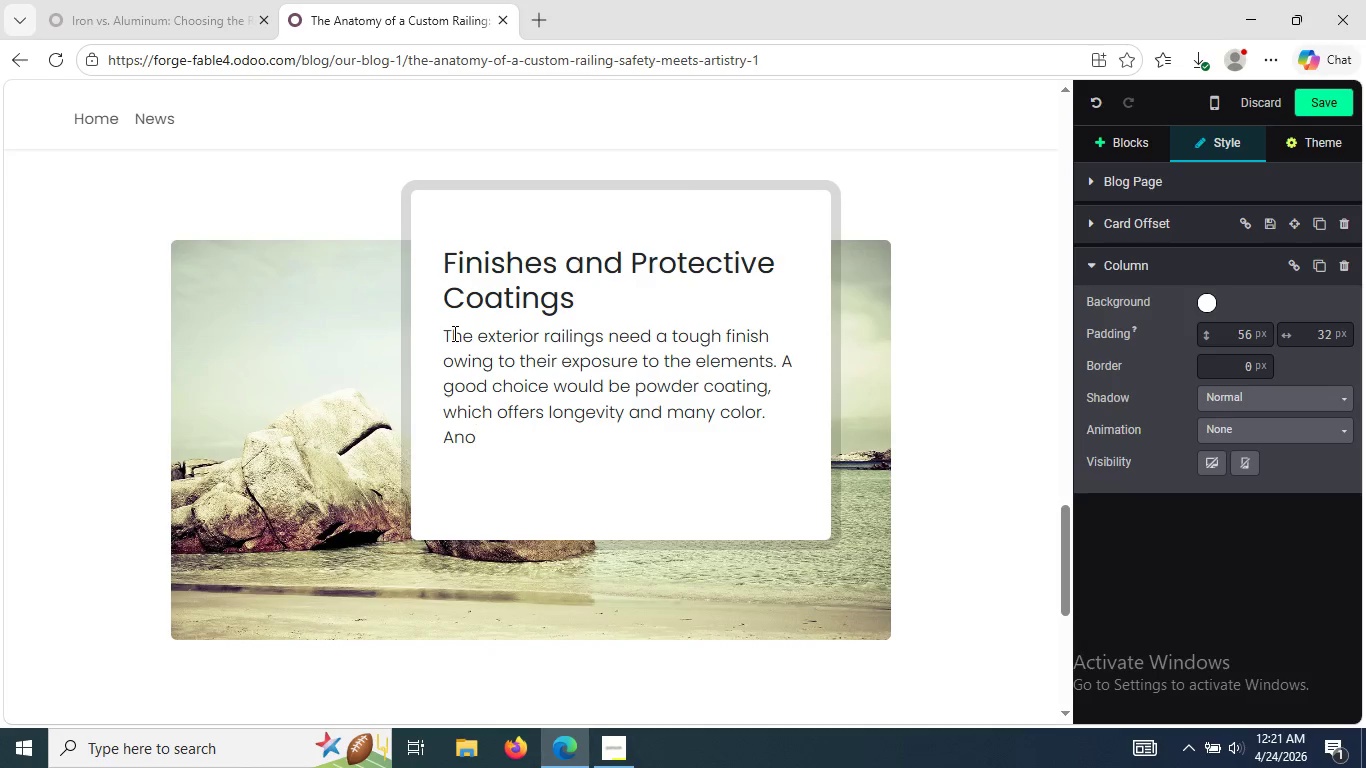 
type(ther)
 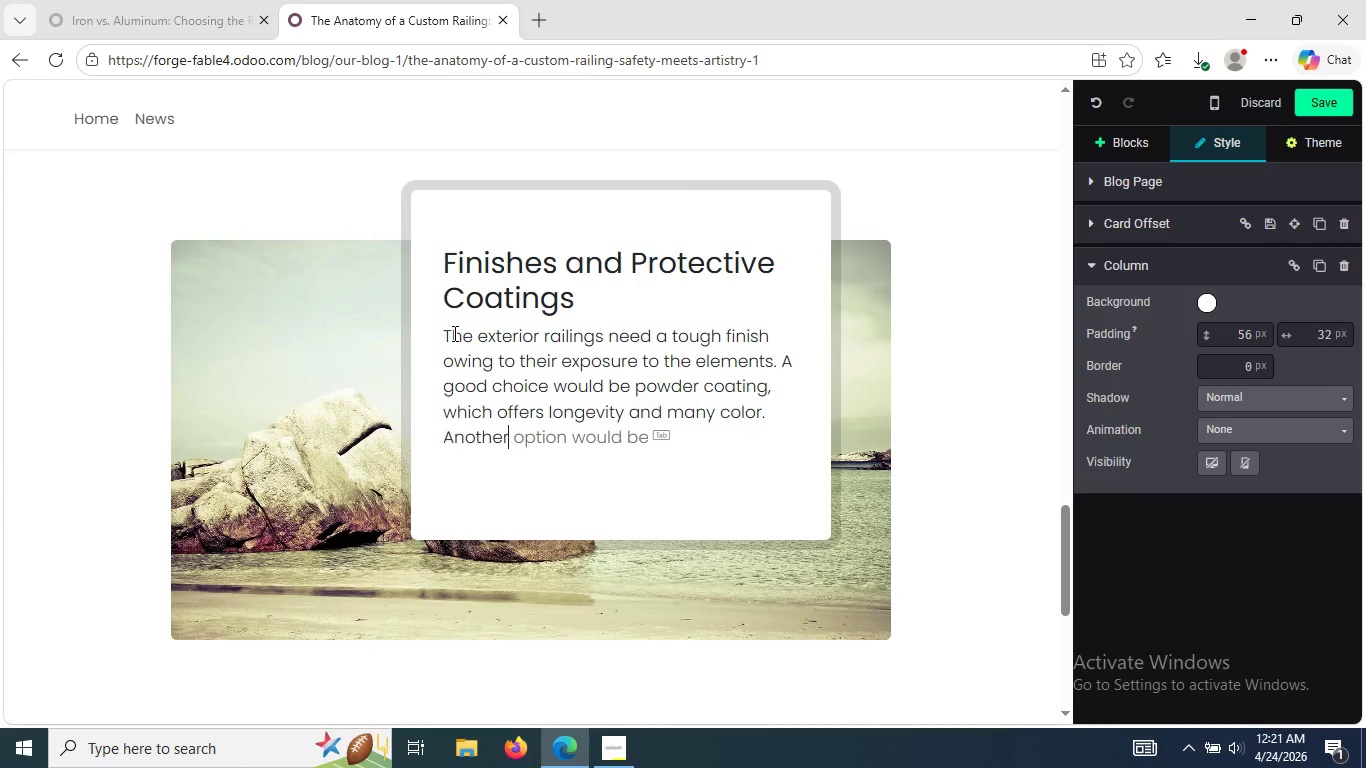 
type( approach )
 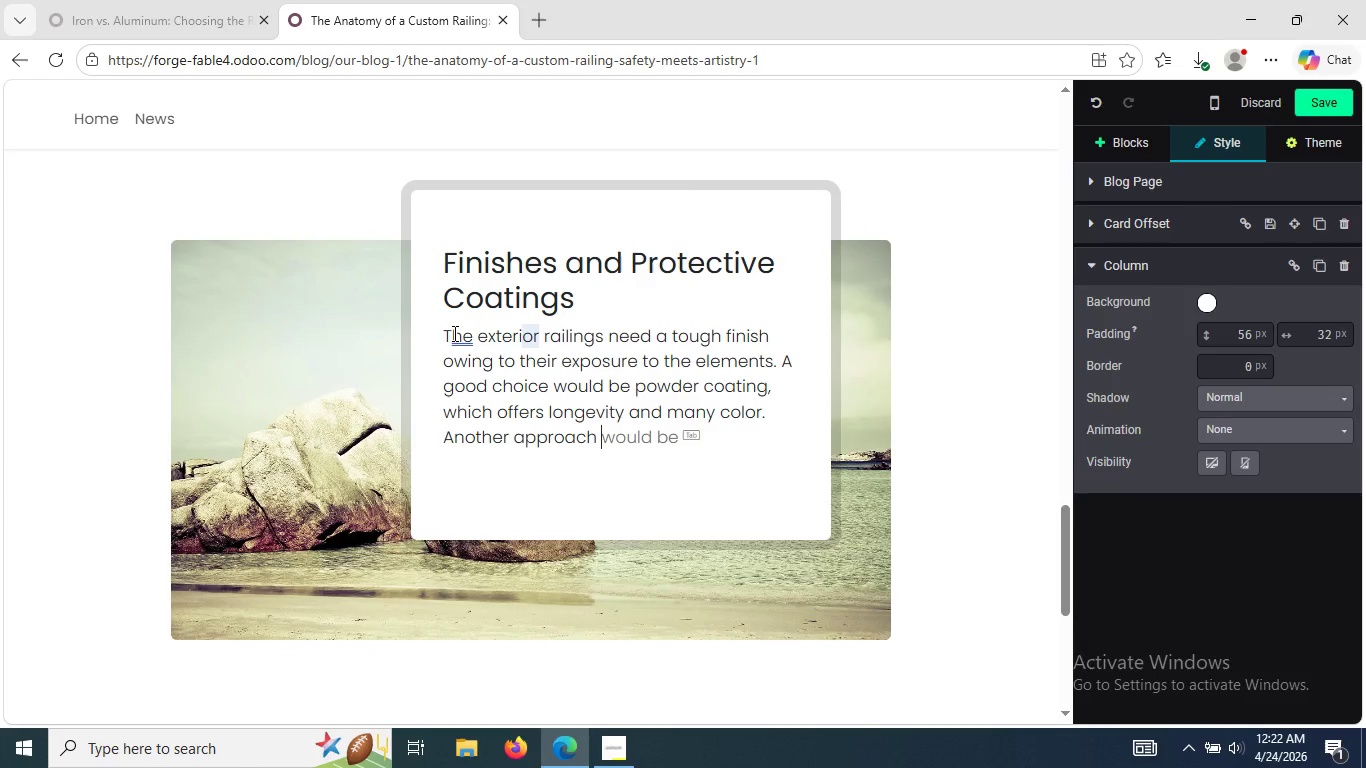 
wait(69.69)
 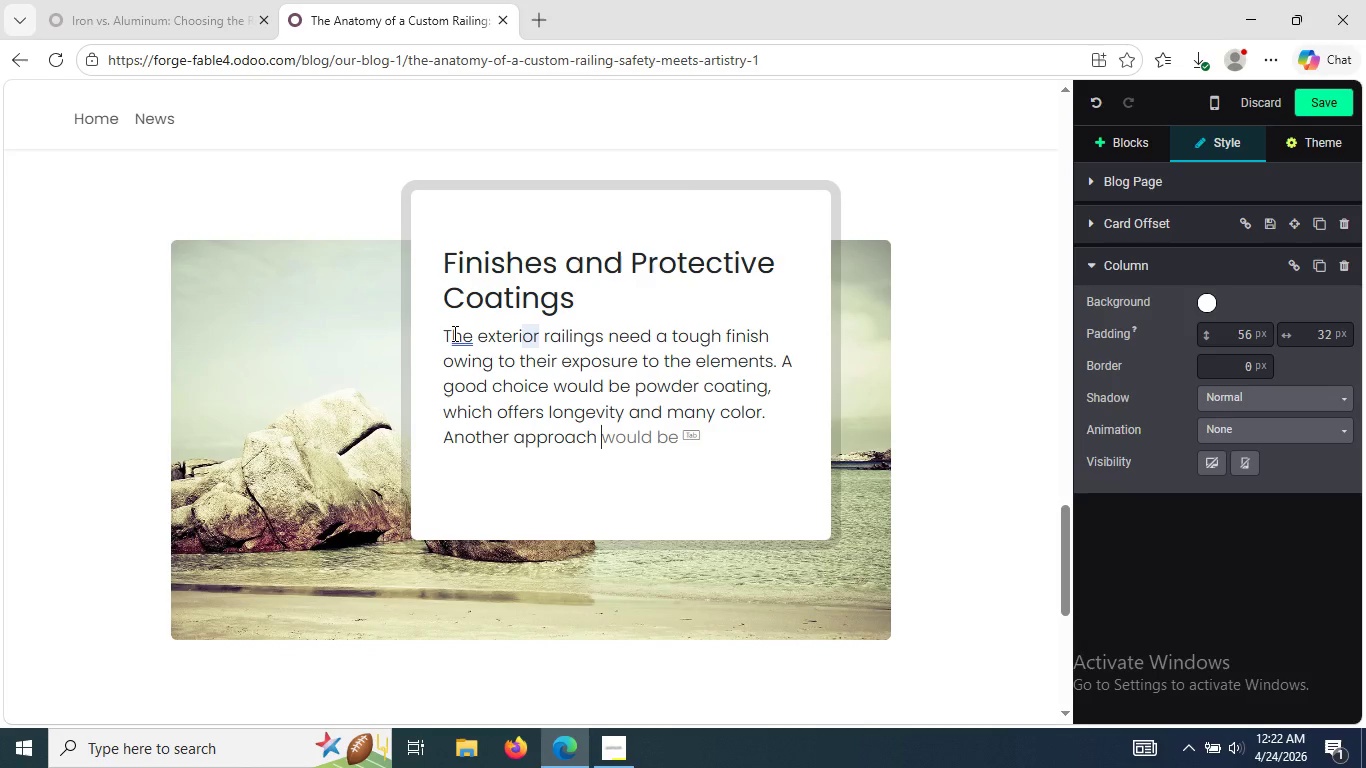 
key(Tab)
type( the )
 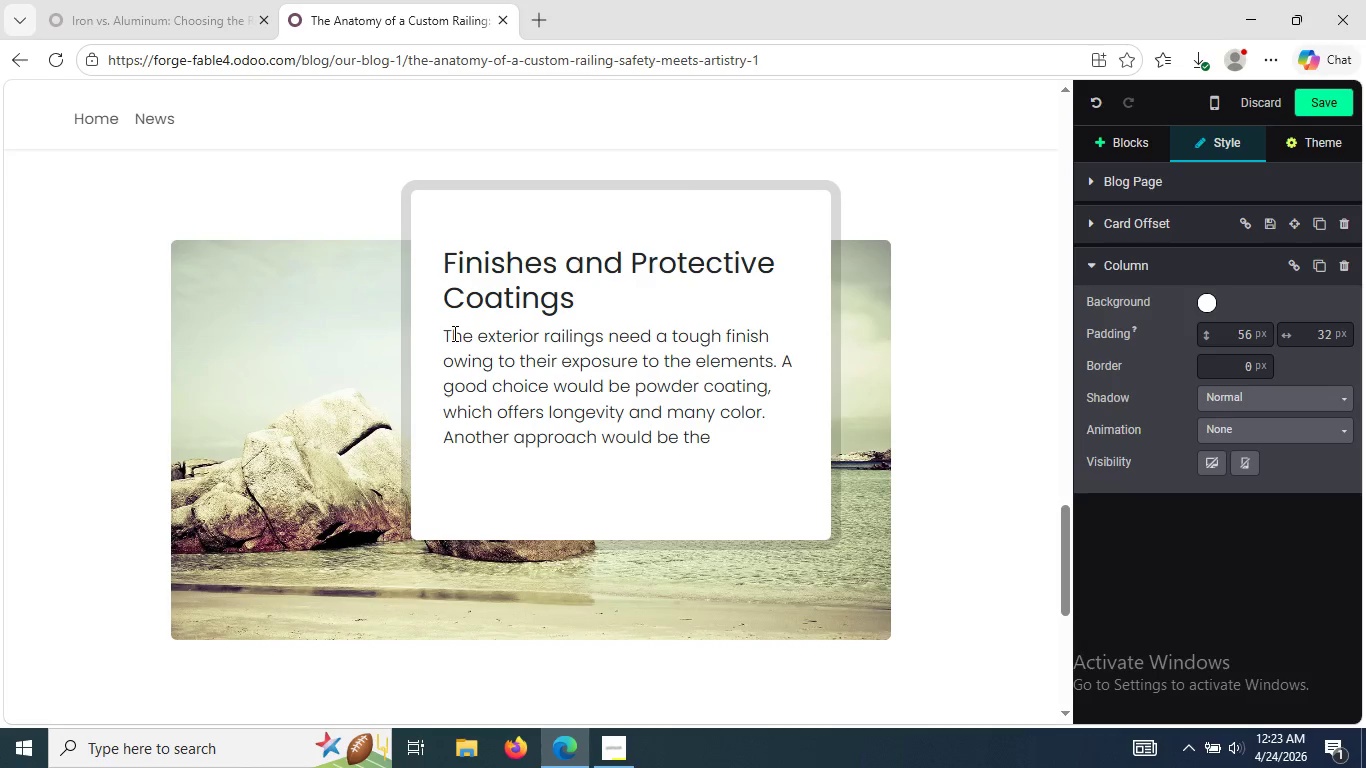 
type(use of patinas or paints to give)
 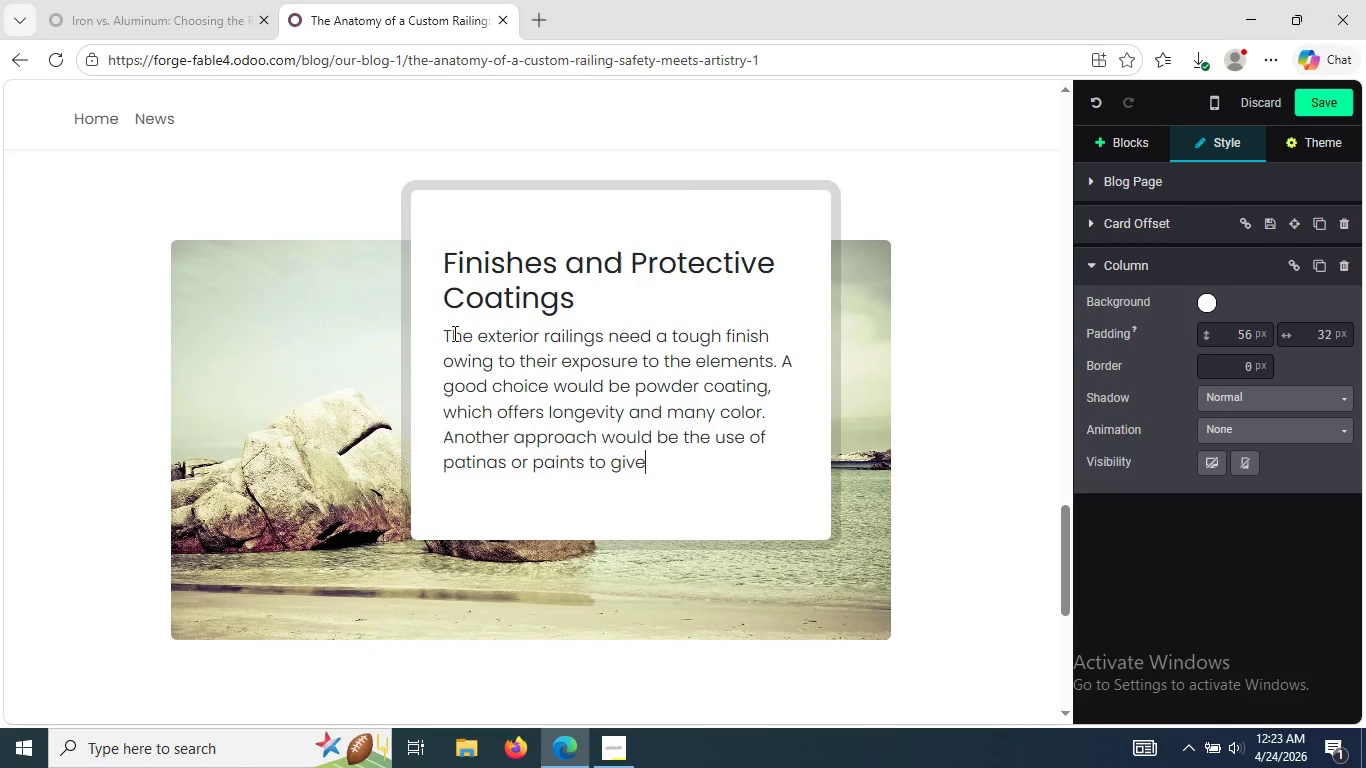 
wait(20.16)
 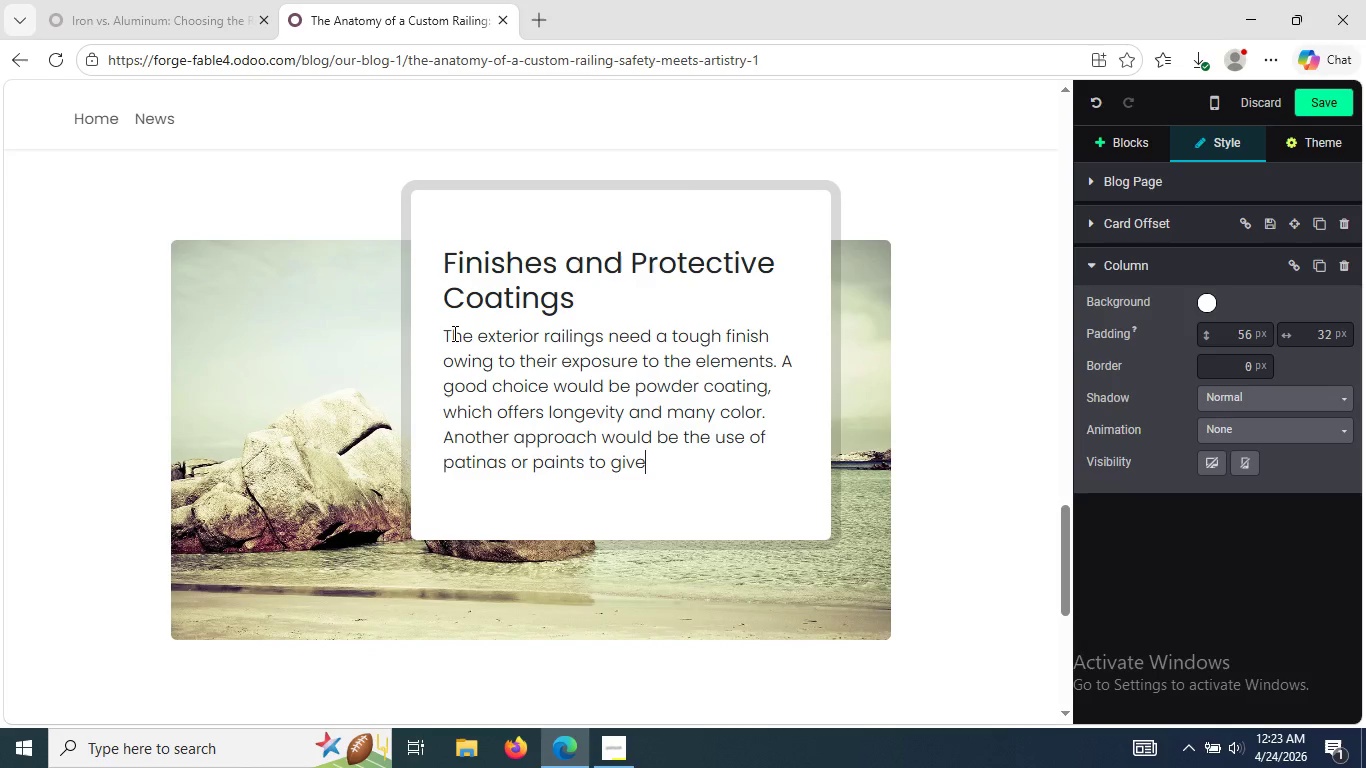 
type( tthe)
key(Backspace)
key(Backspace)
key(Backspace)
type(he rail)
key(Tab)
type( aa)
key(Backspace)
type( )
 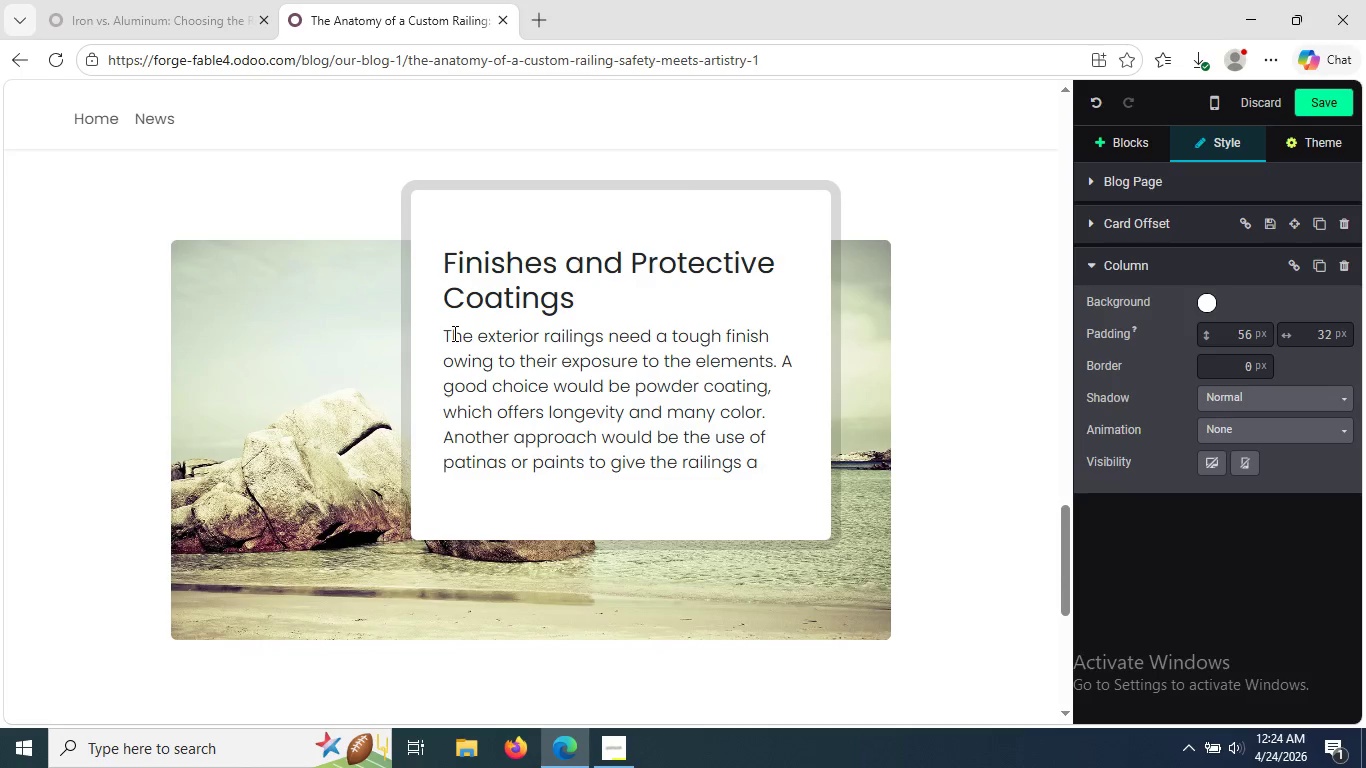 
type(more rustic)
 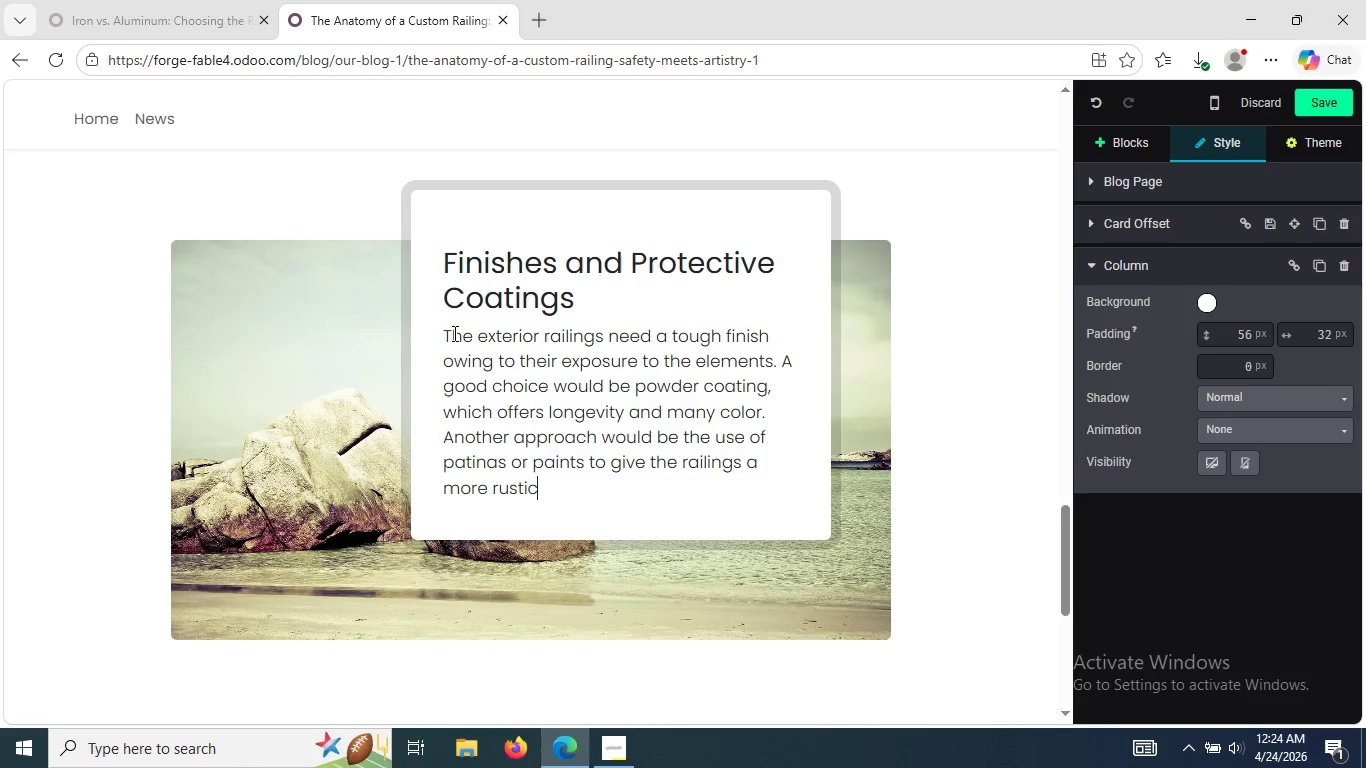 
wait(9.22)
 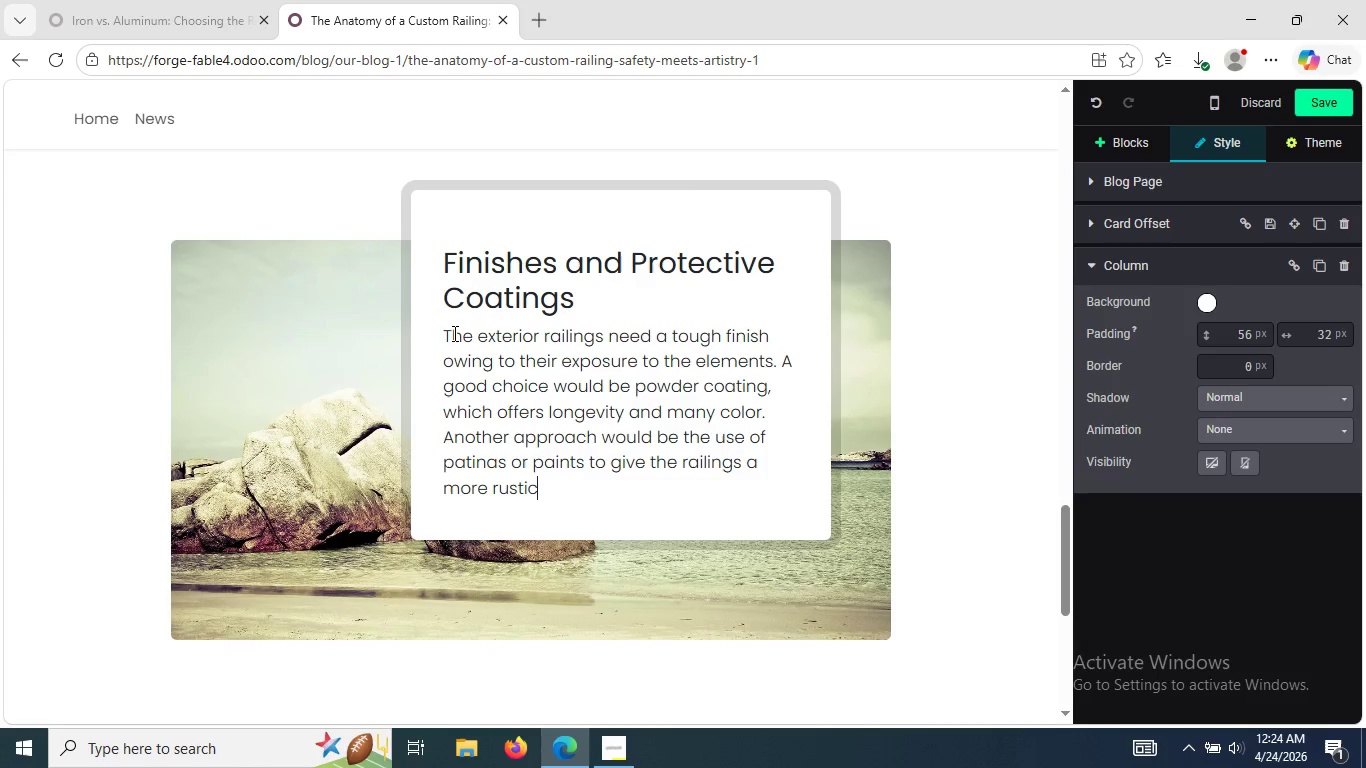 
type( appea)
 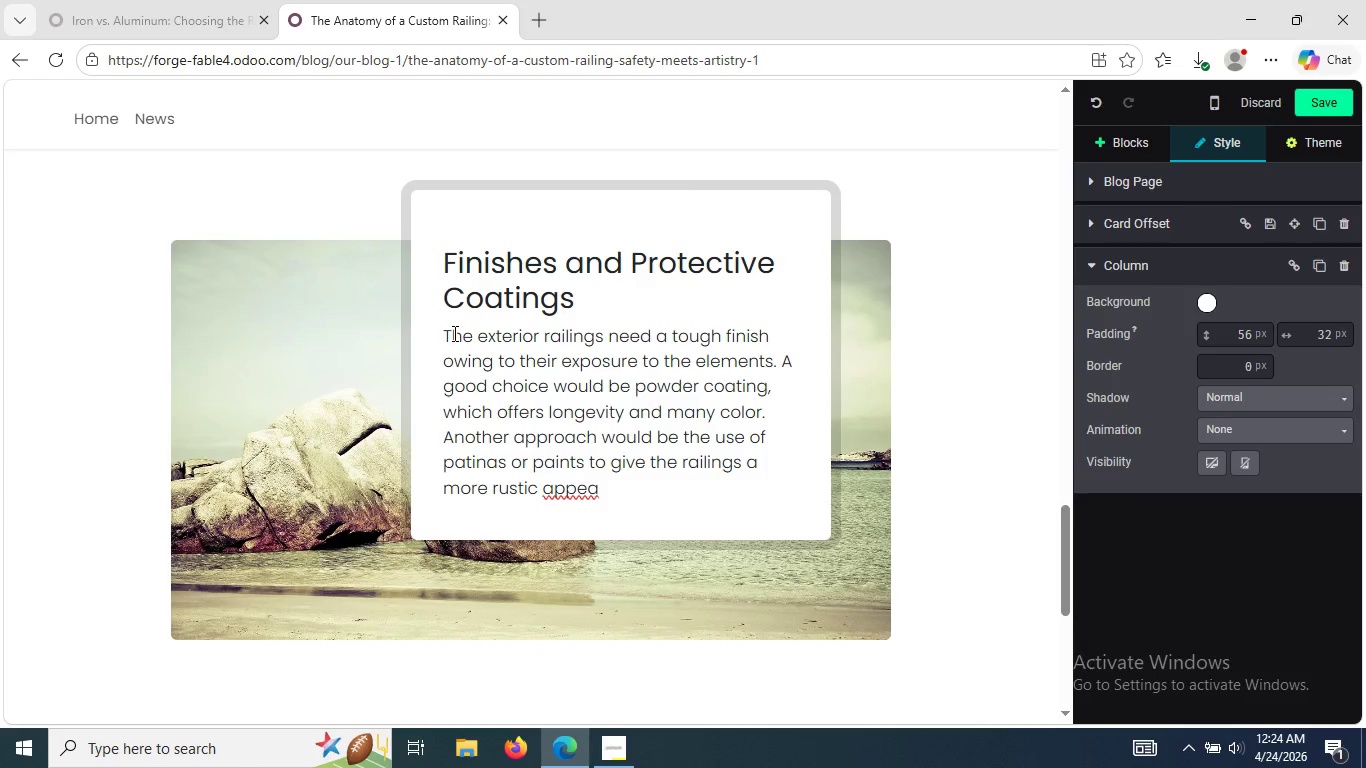 
wait(10.03)
 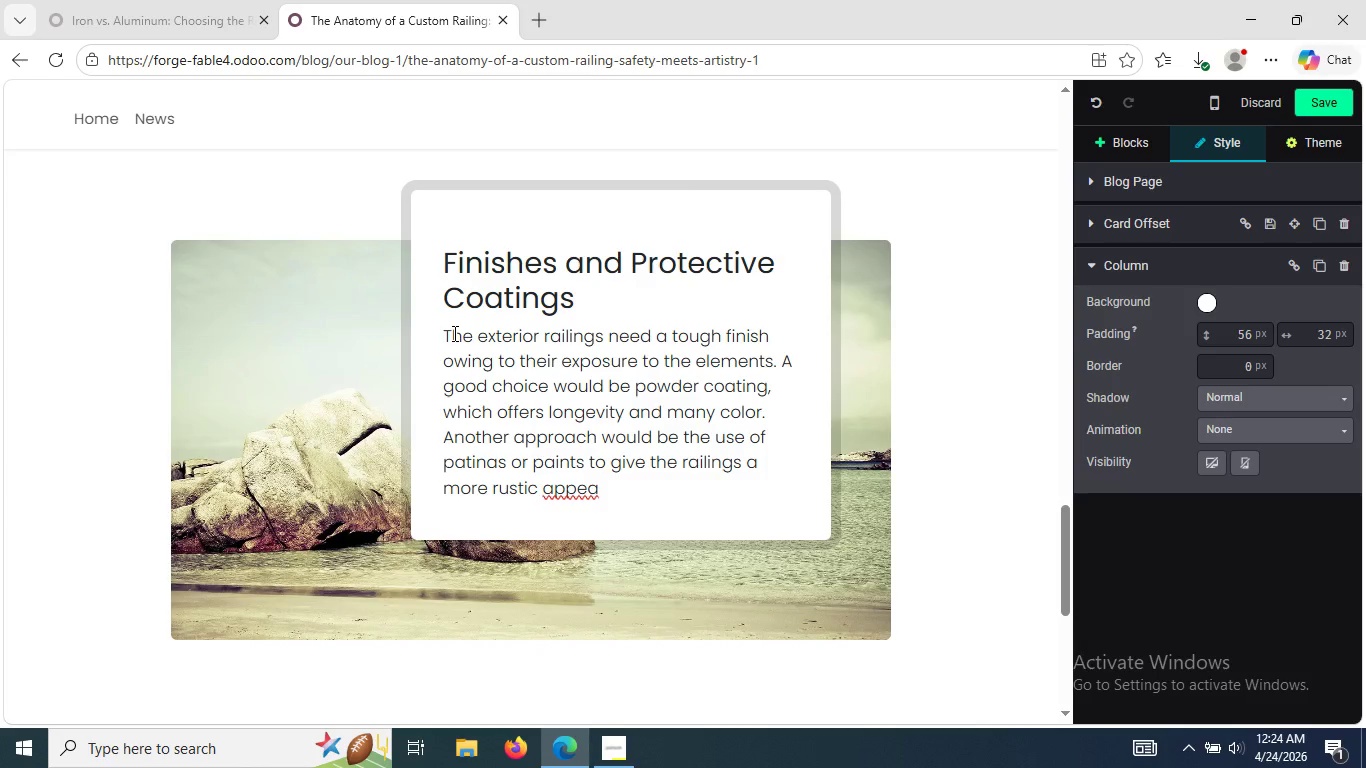 
key(Backspace)
 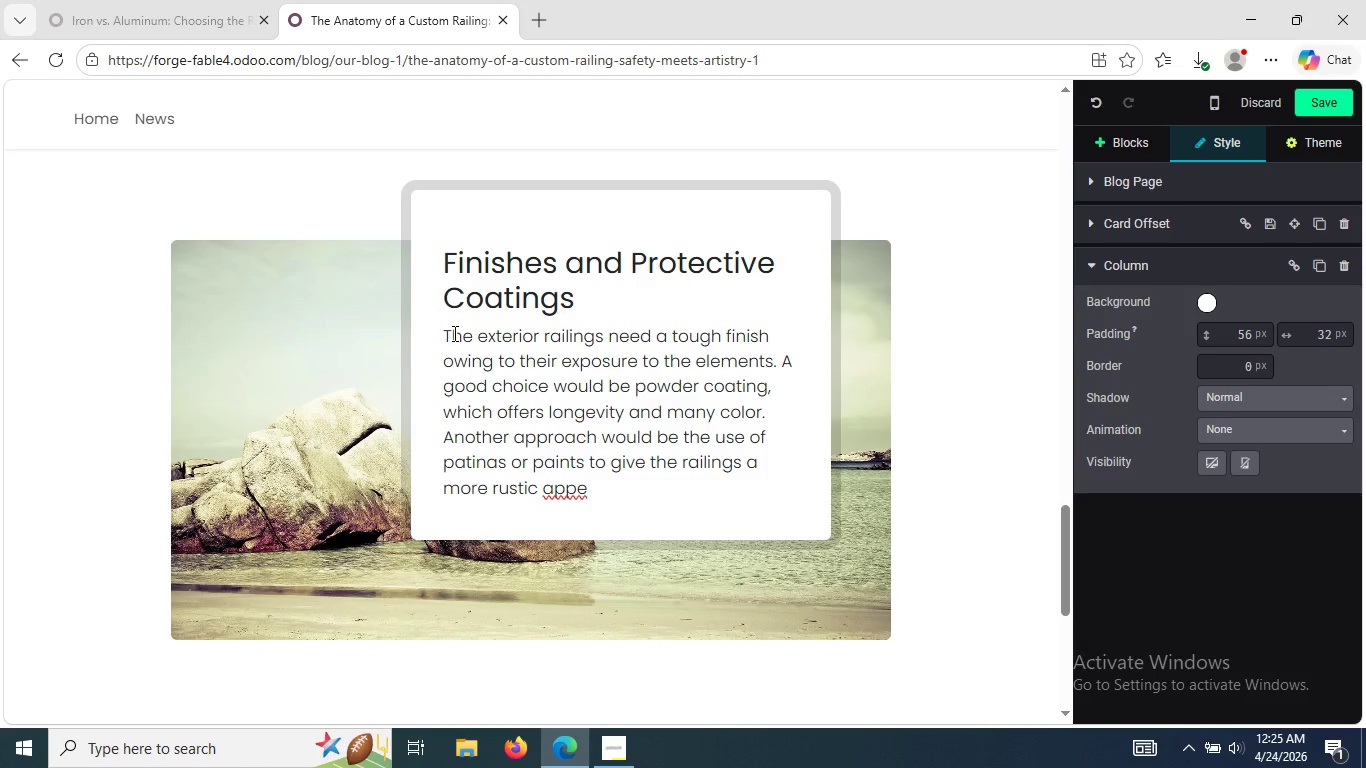 
type(arance.)
 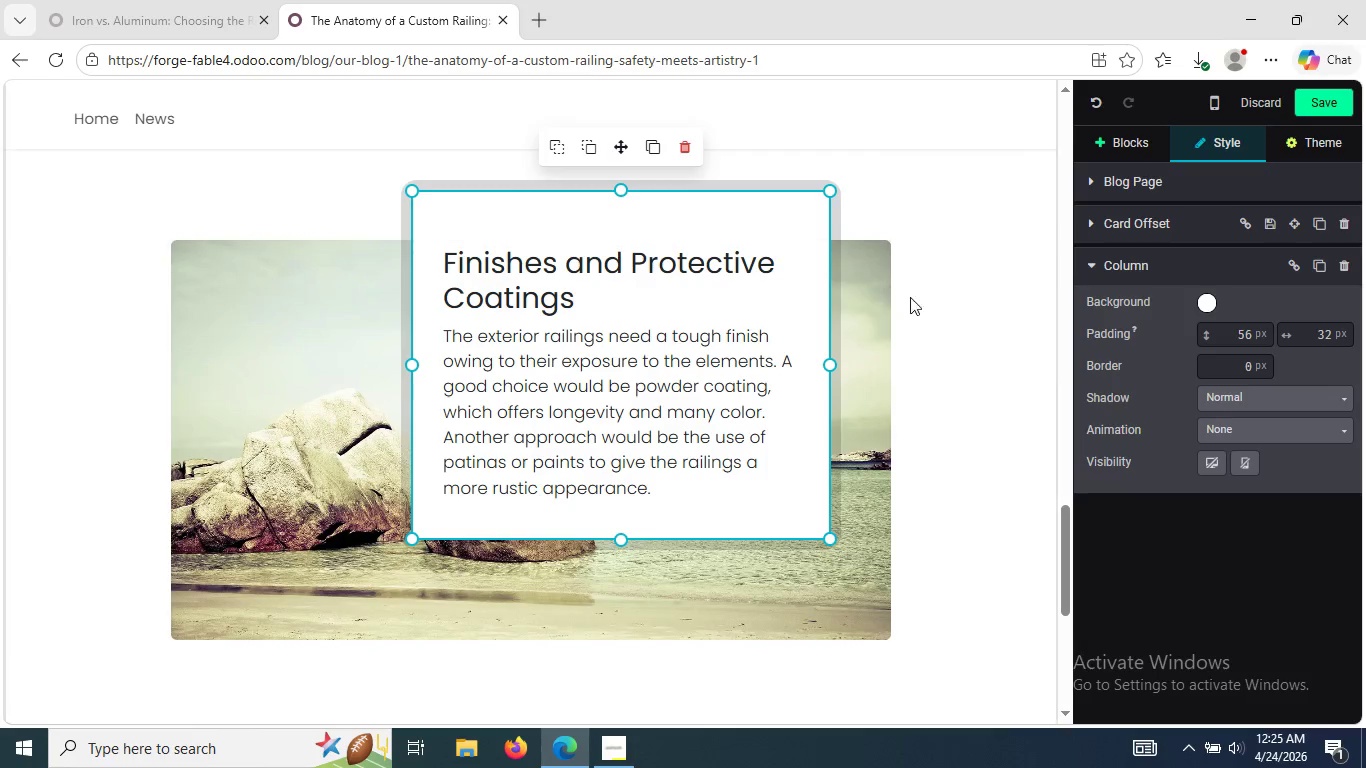 
left_click([951, 352])
 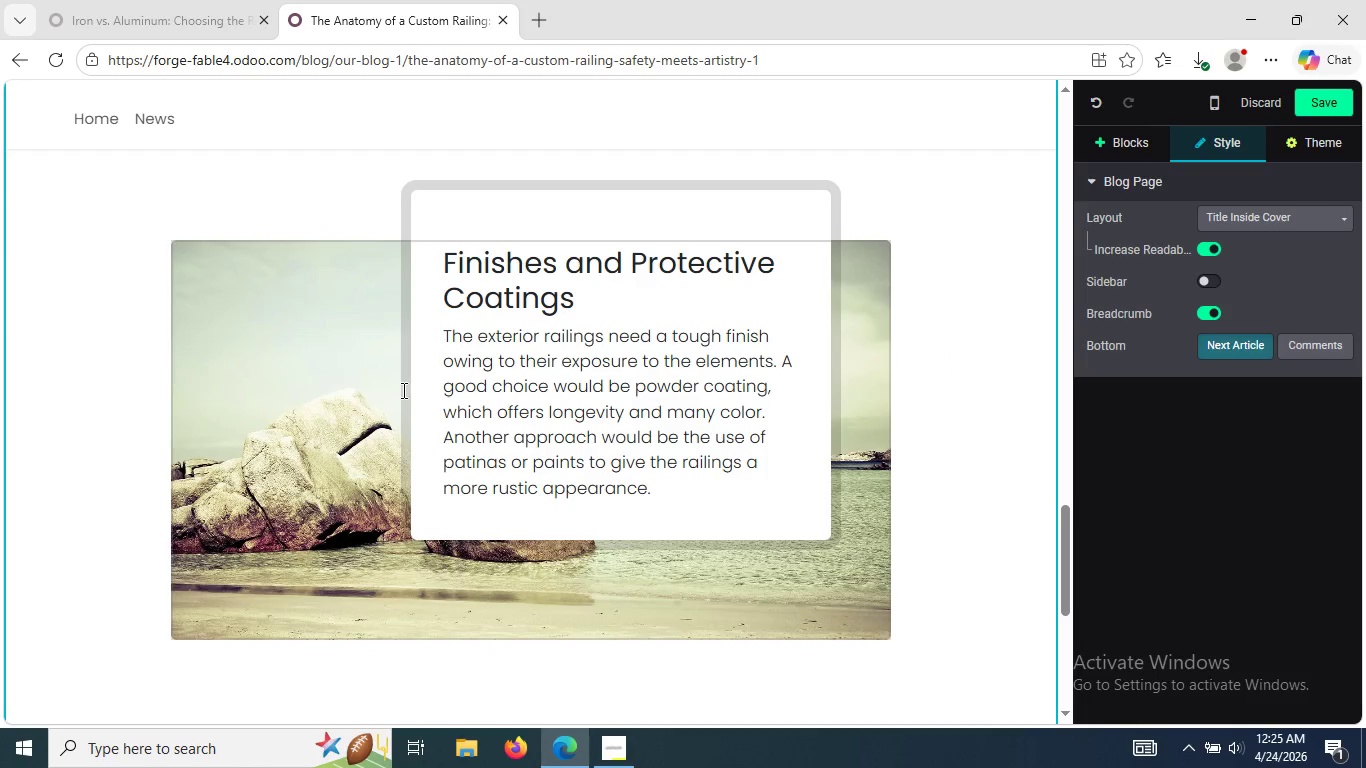 
wait(5.69)
 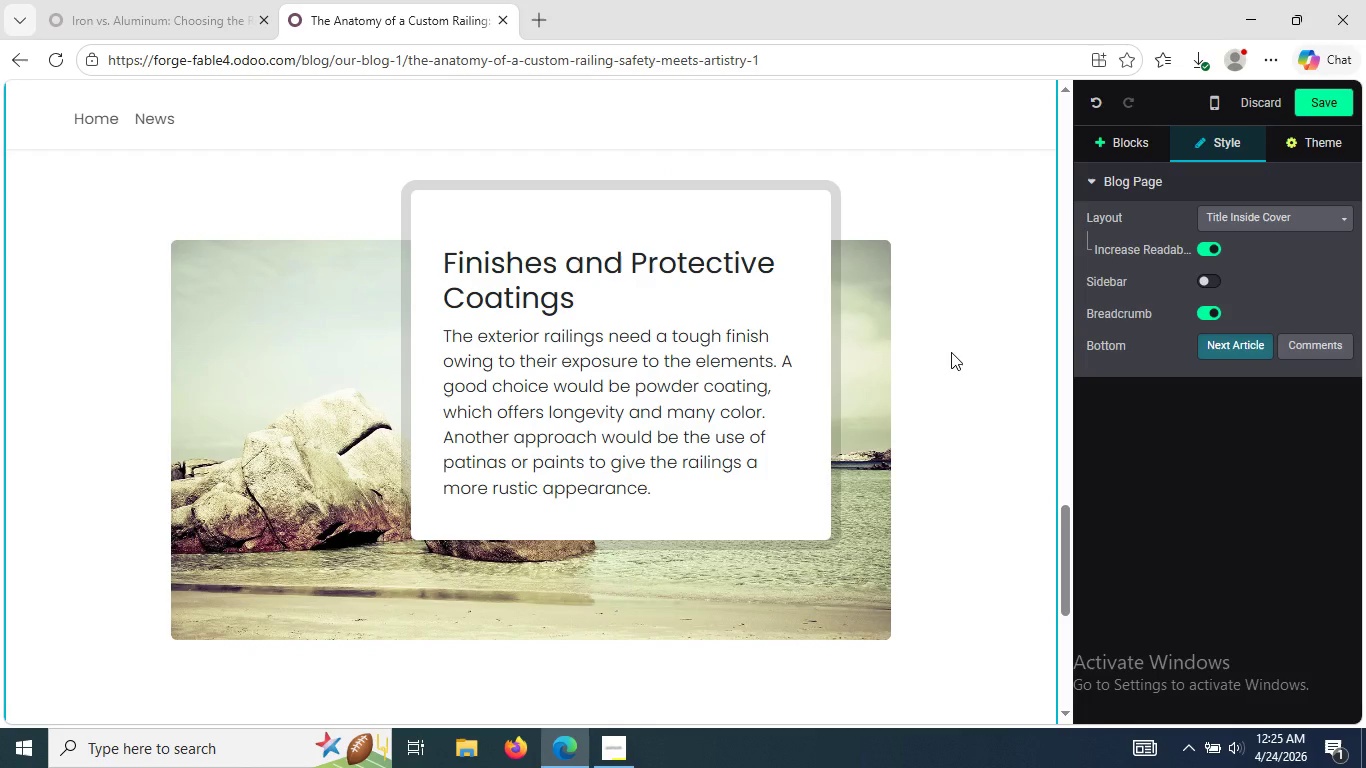 
left_click([669, 360])
 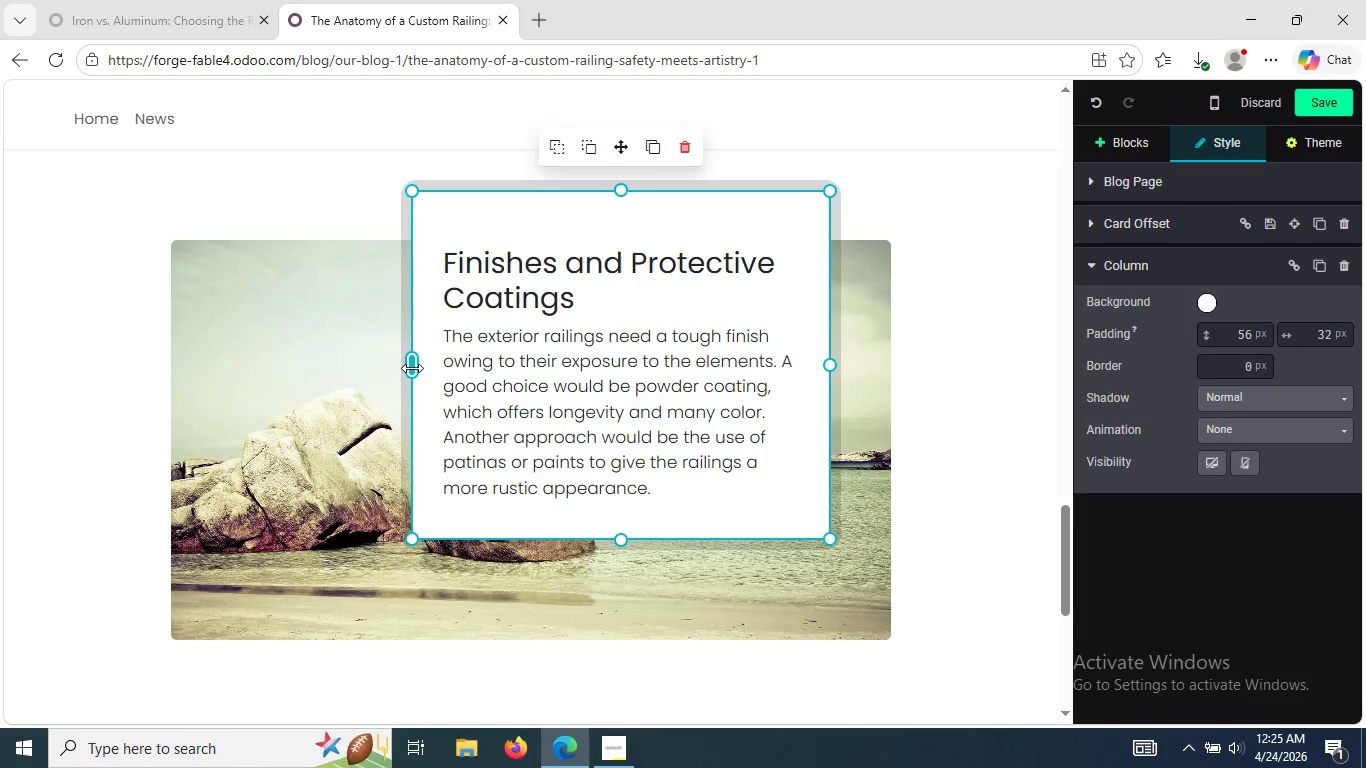 
left_click_drag(start_coordinate=[412, 368], to_coordinate=[368, 366])
 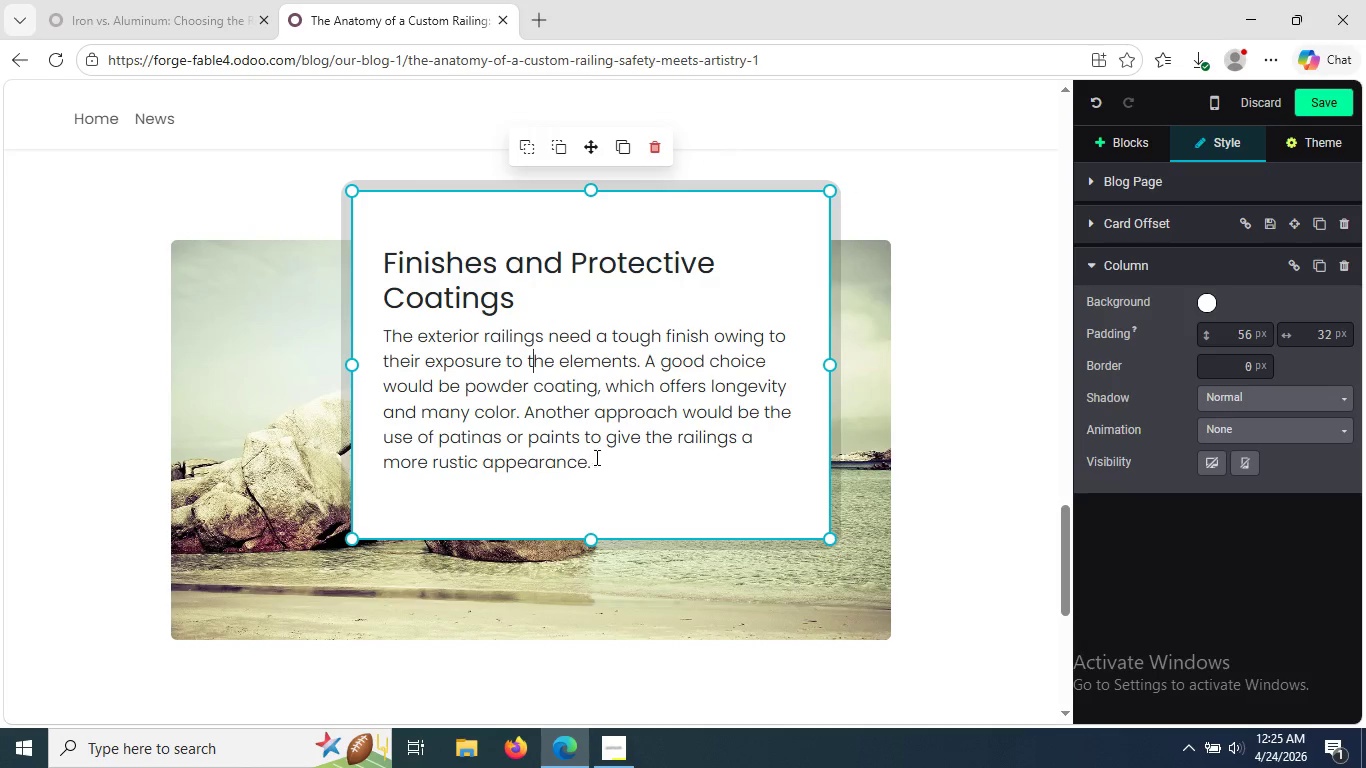 
left_click([598, 459])
 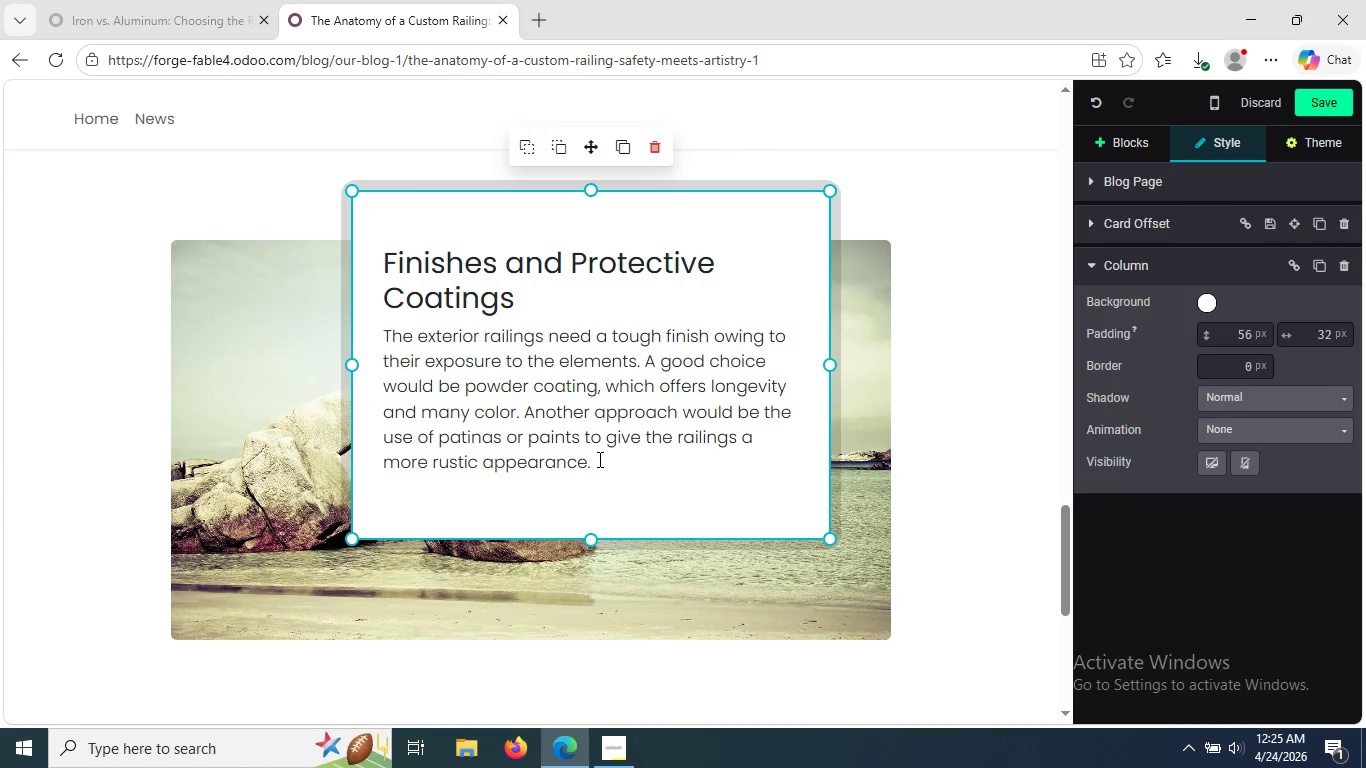 
key(Enter)
 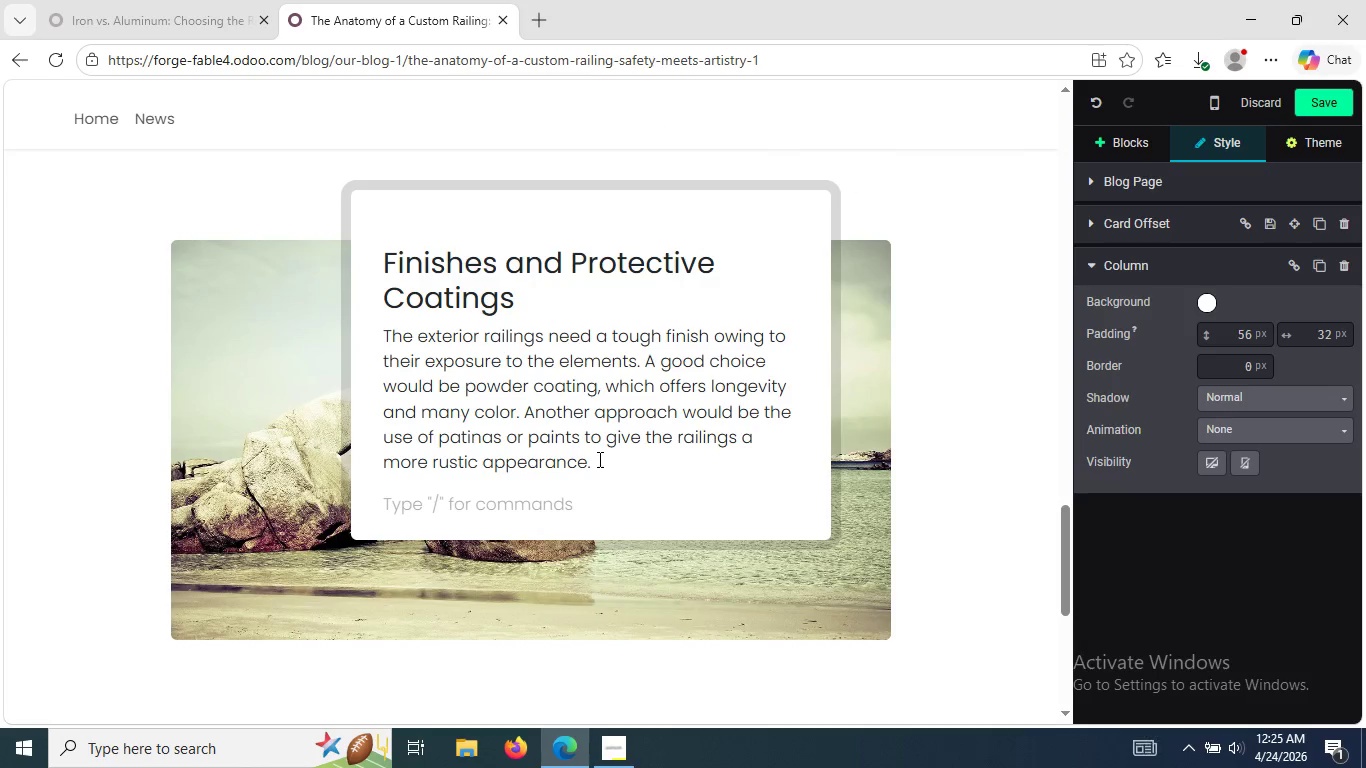 
type(For interior railings, choice )
 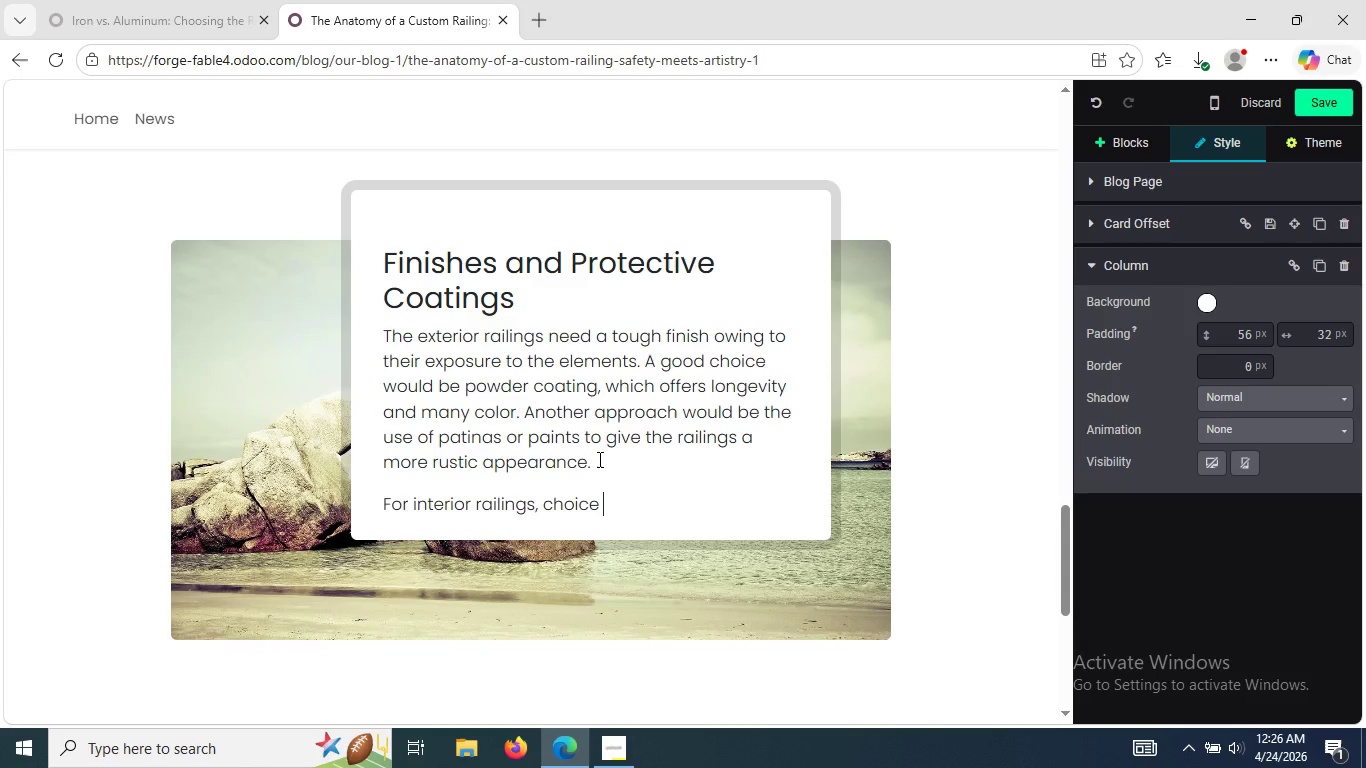 
wait(20.09)
 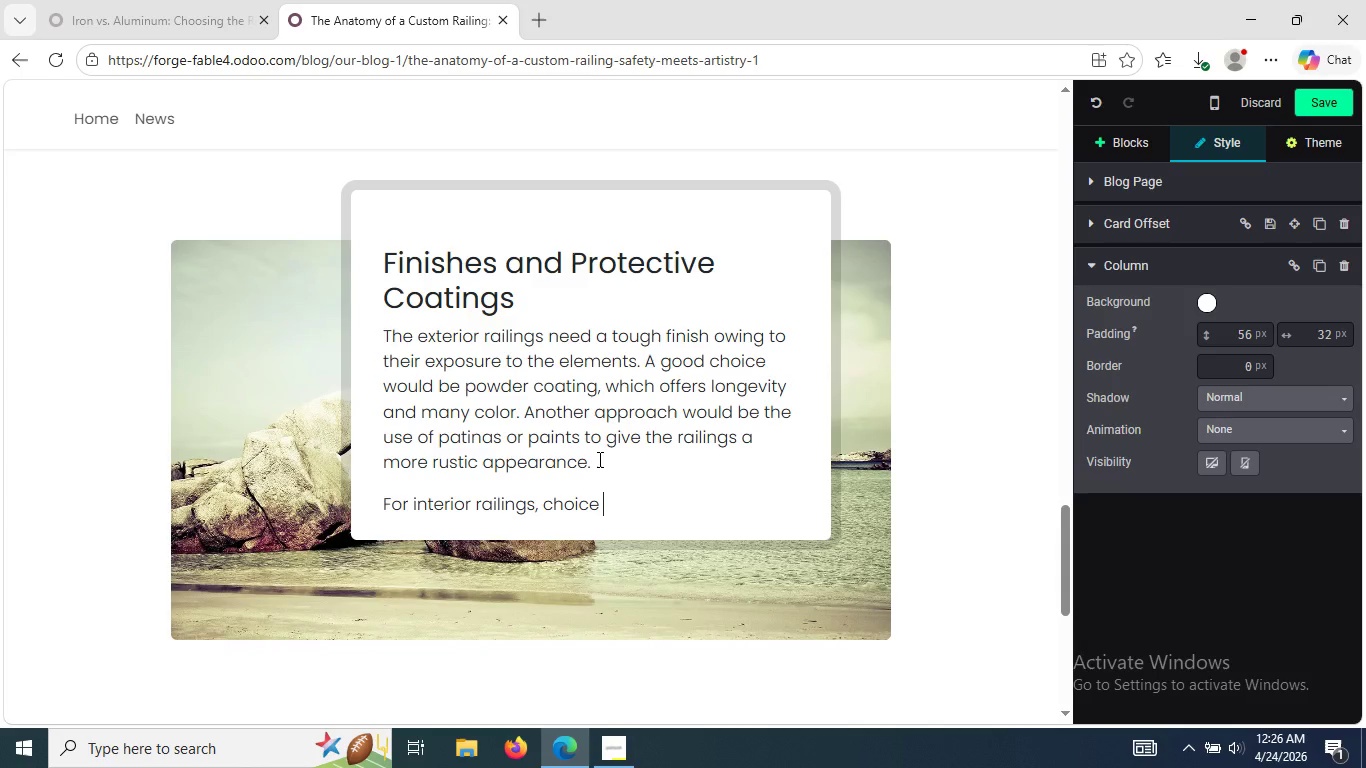 
type(include matte blac)
 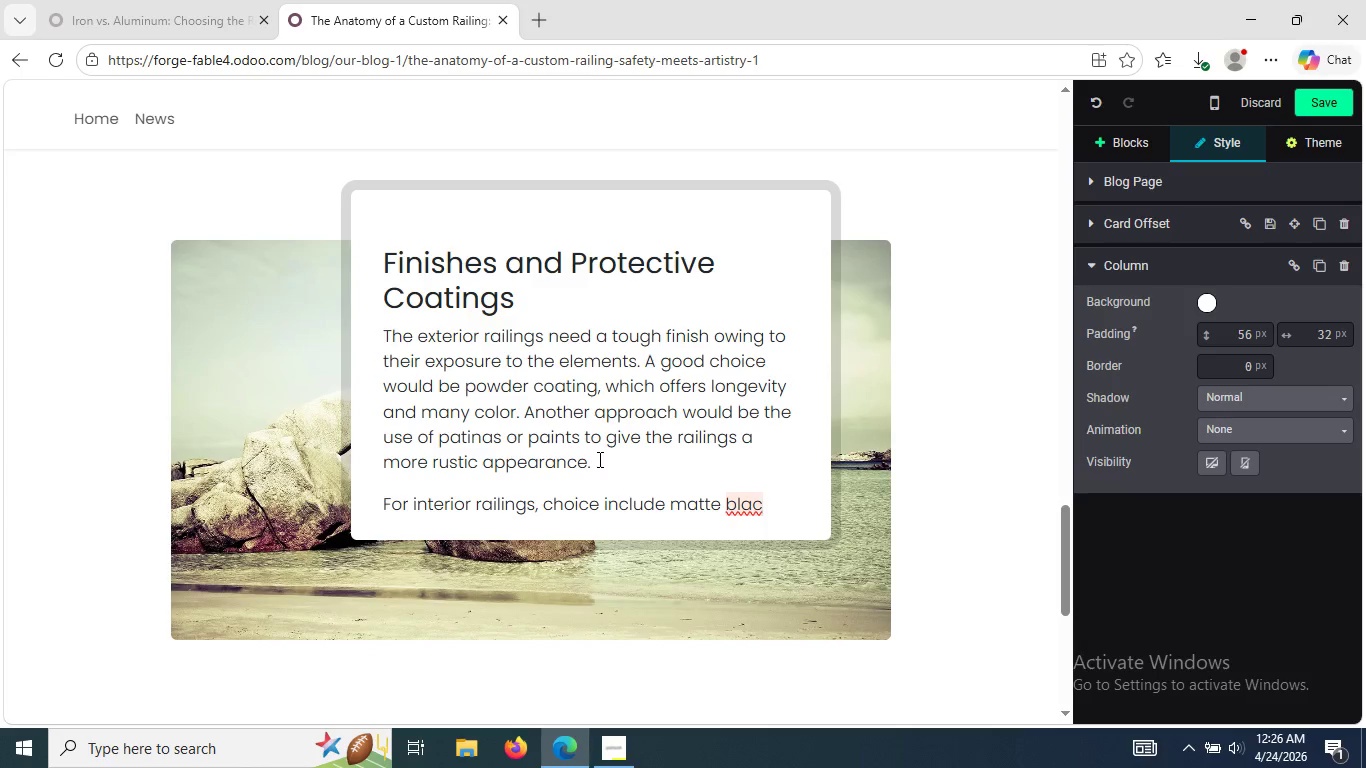 
type(k fin)
 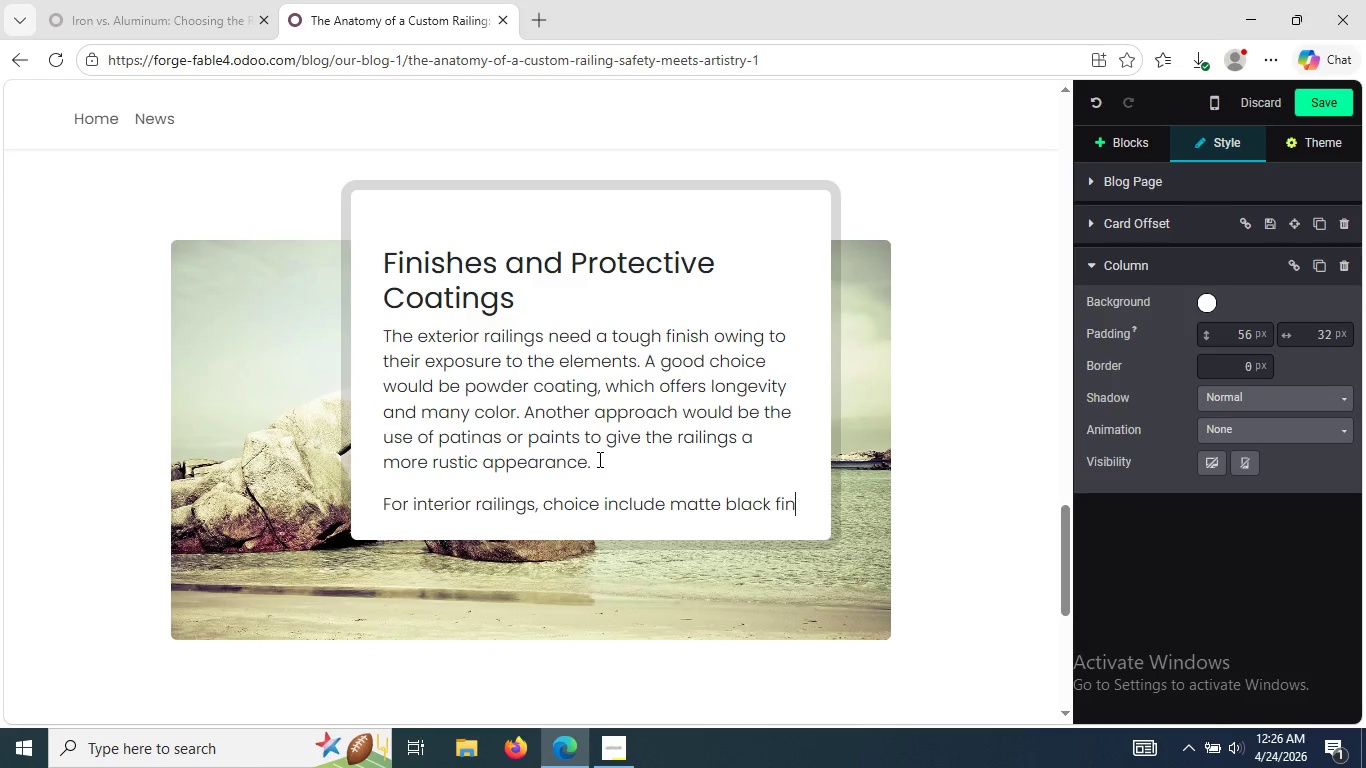 
wait(11.48)
 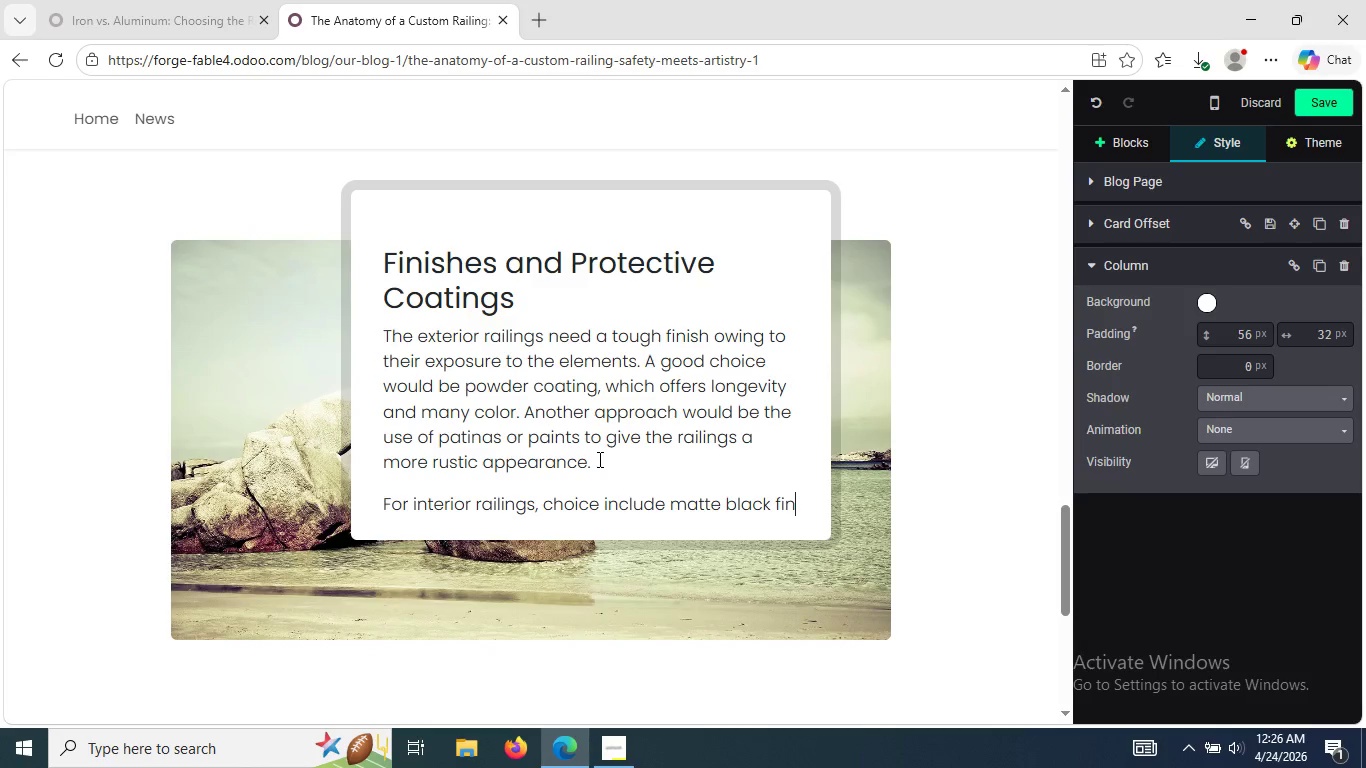 
type(ish)
 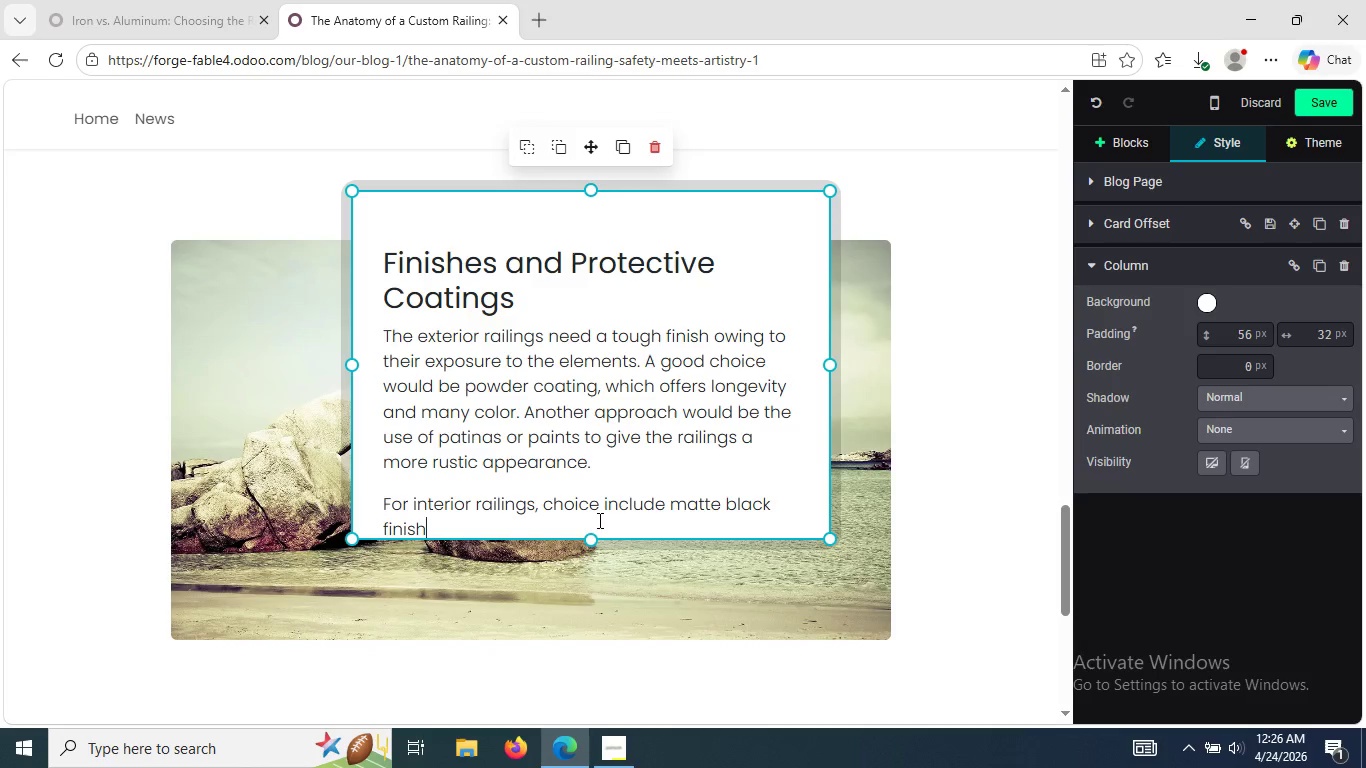 
left_click_drag(start_coordinate=[588, 538], to_coordinate=[589, 580])
 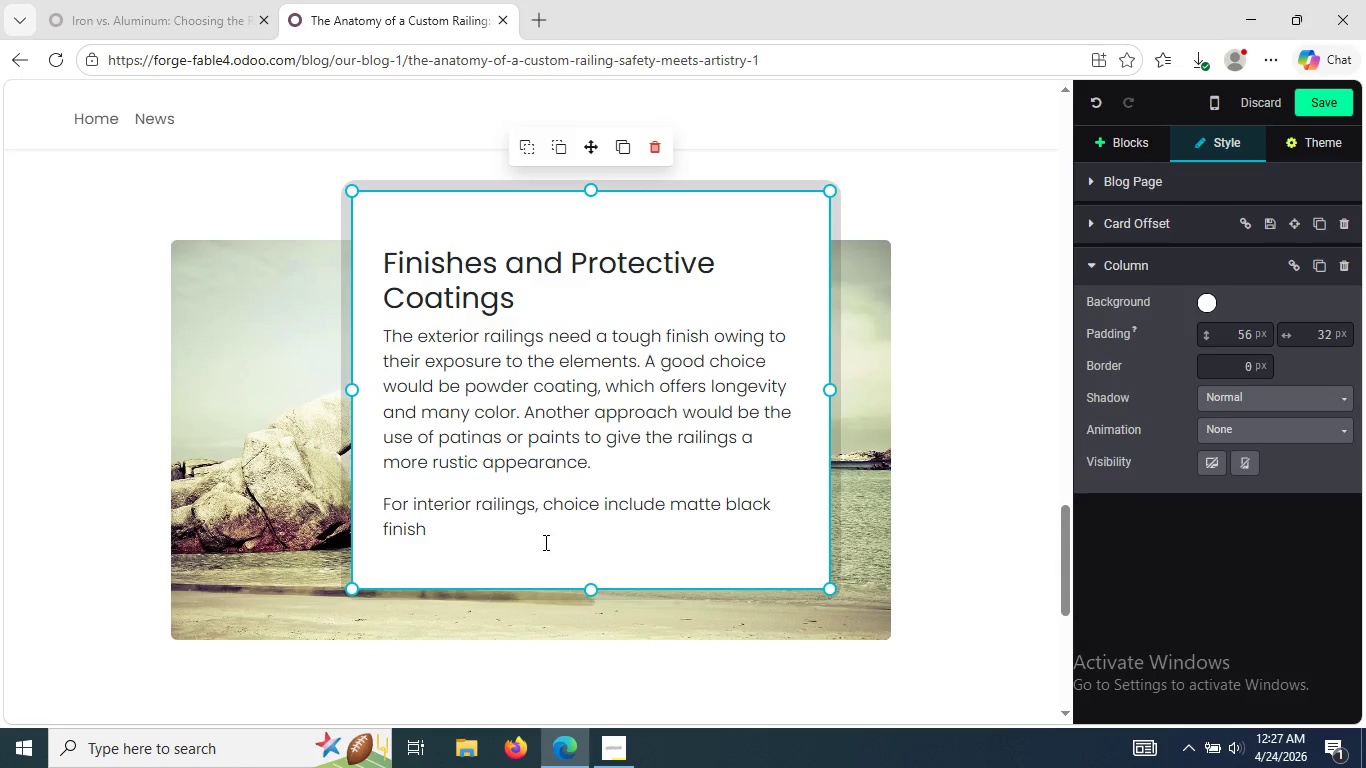 
wait(7.61)
 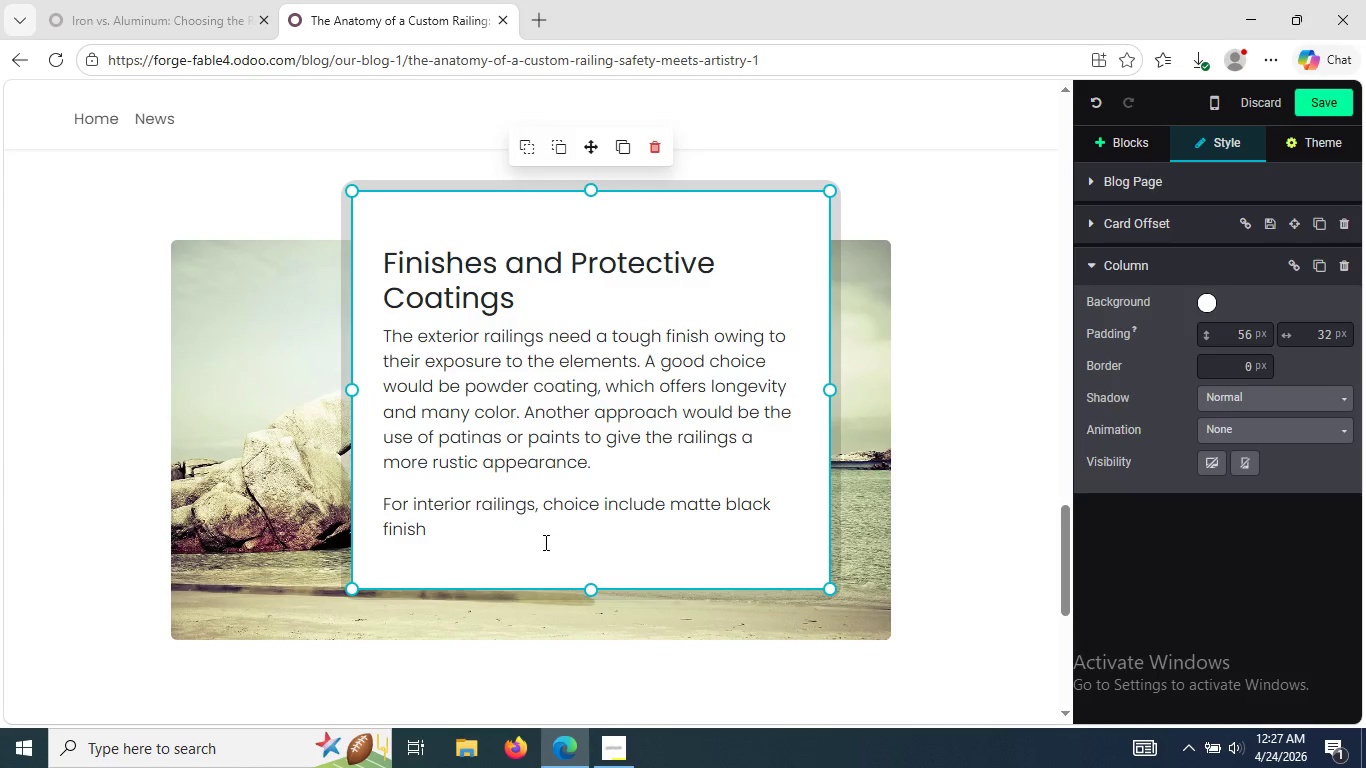 
type(es, or nat)
 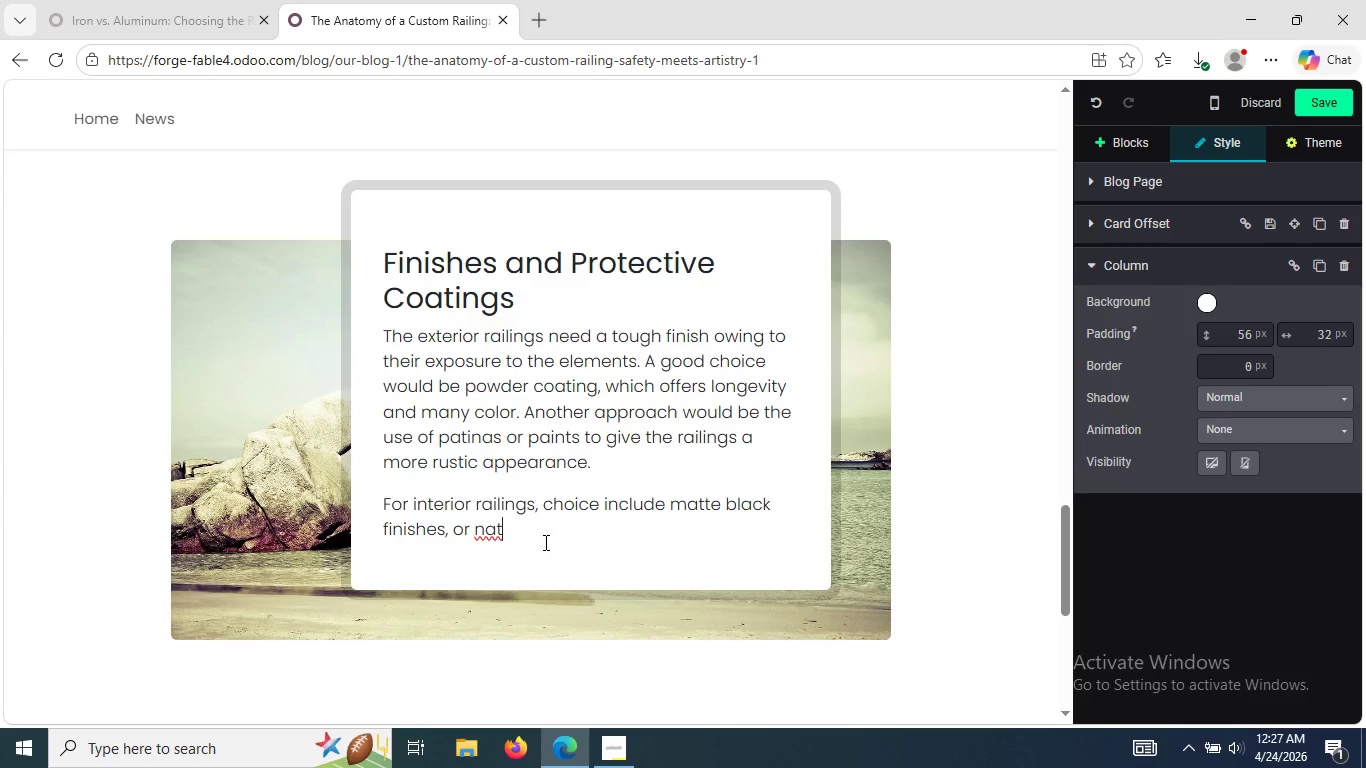 
wait(27.41)
 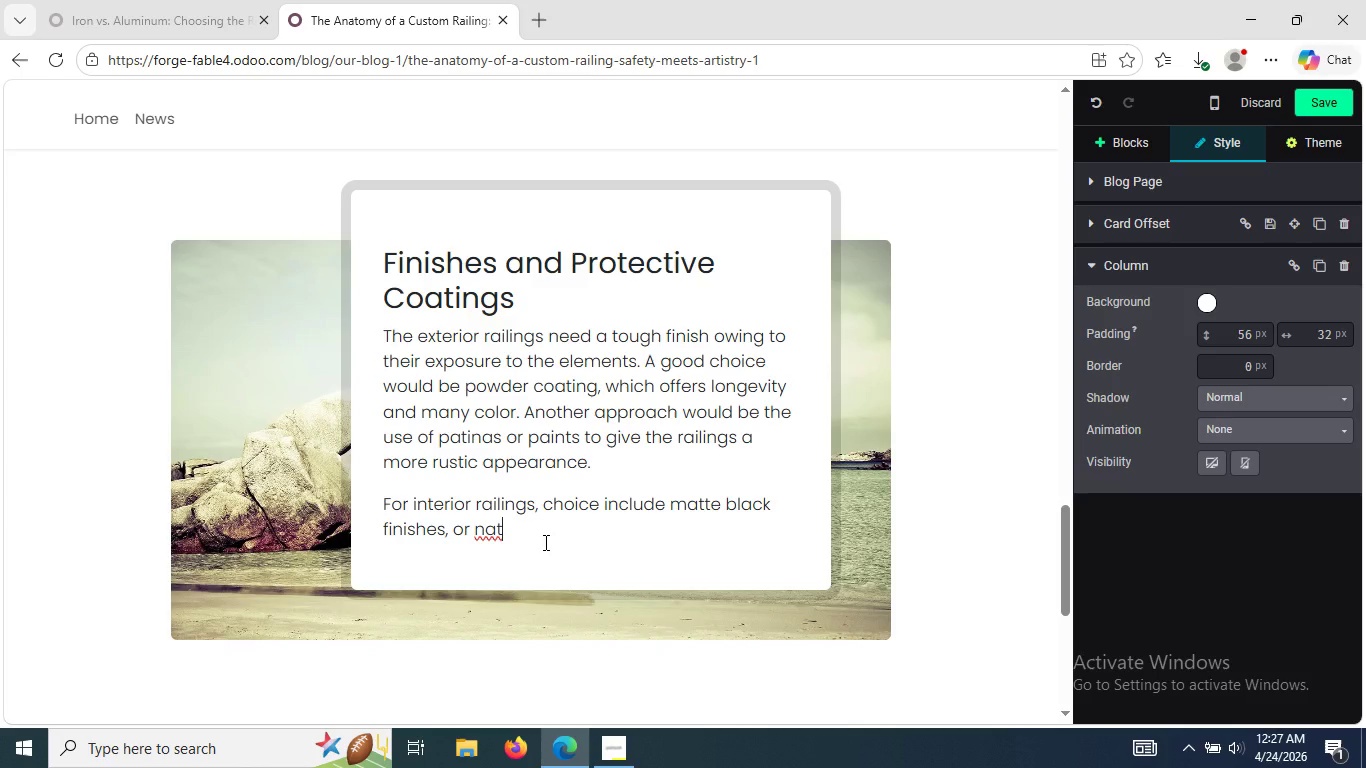 
type(ural m)
 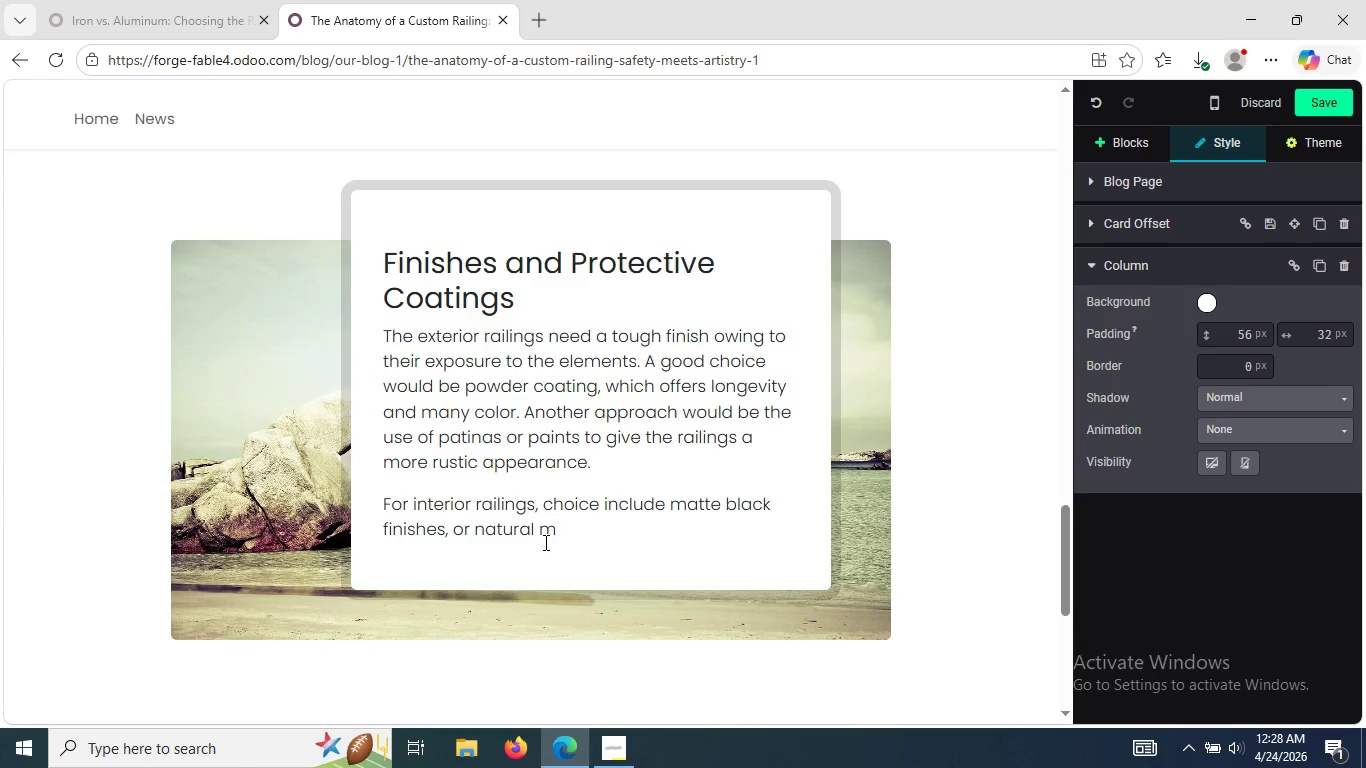 
wait(26.94)
 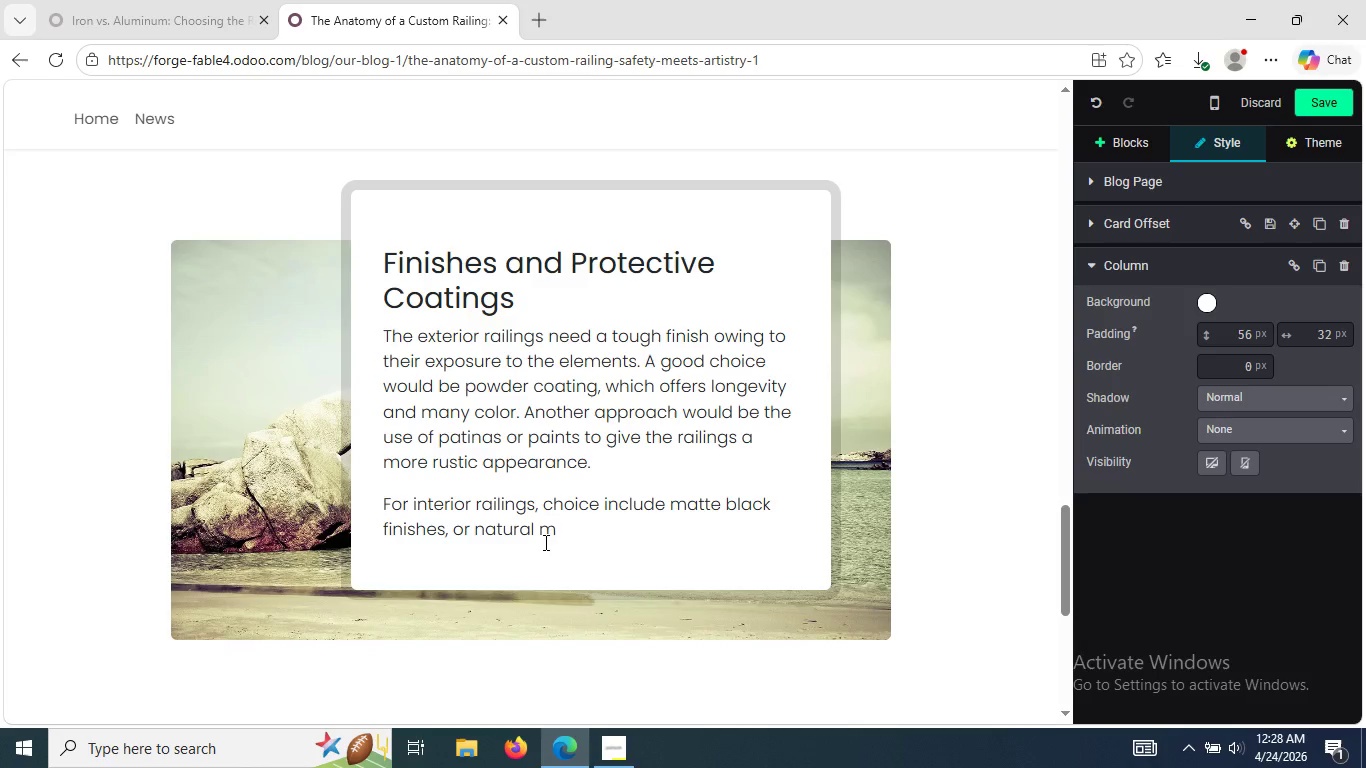 
type(etal)
 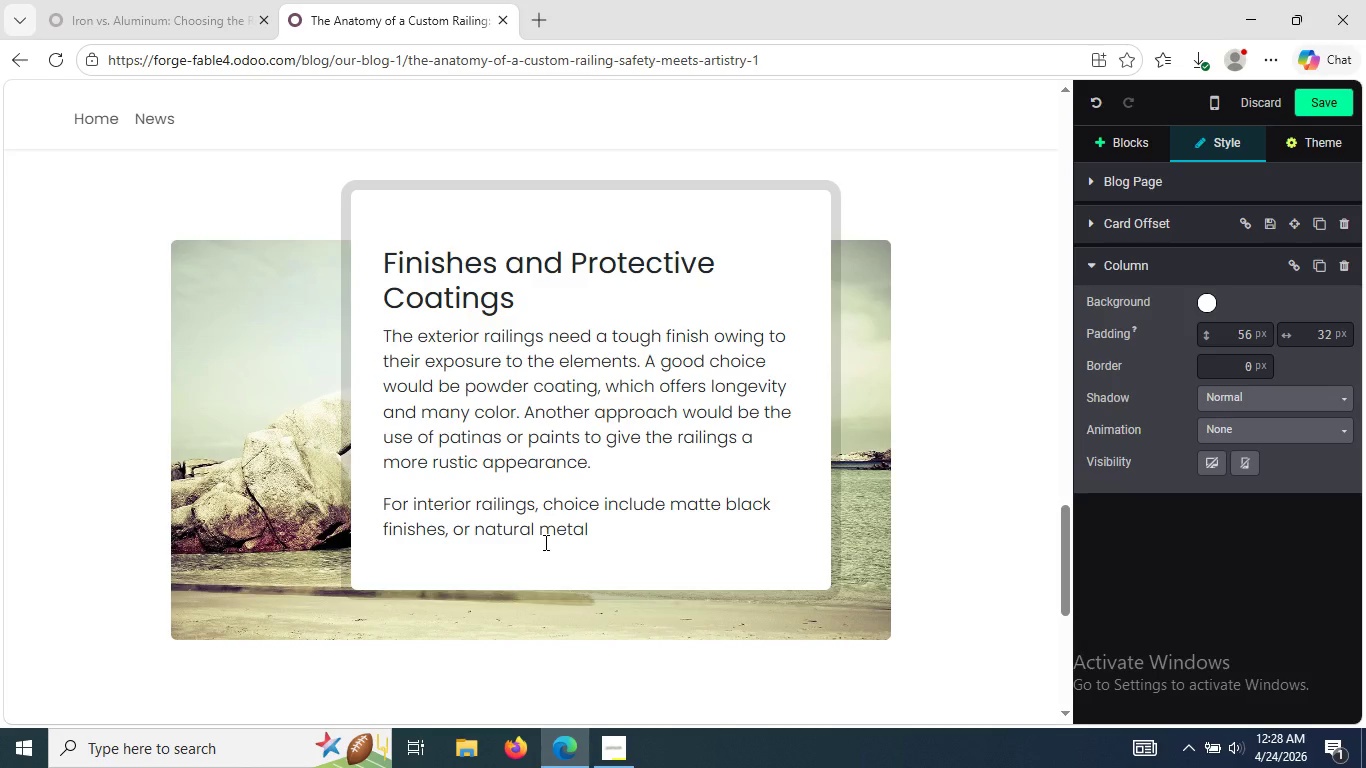 
type(. These finishes help tie tht)
key(Backspace)
type(e)
 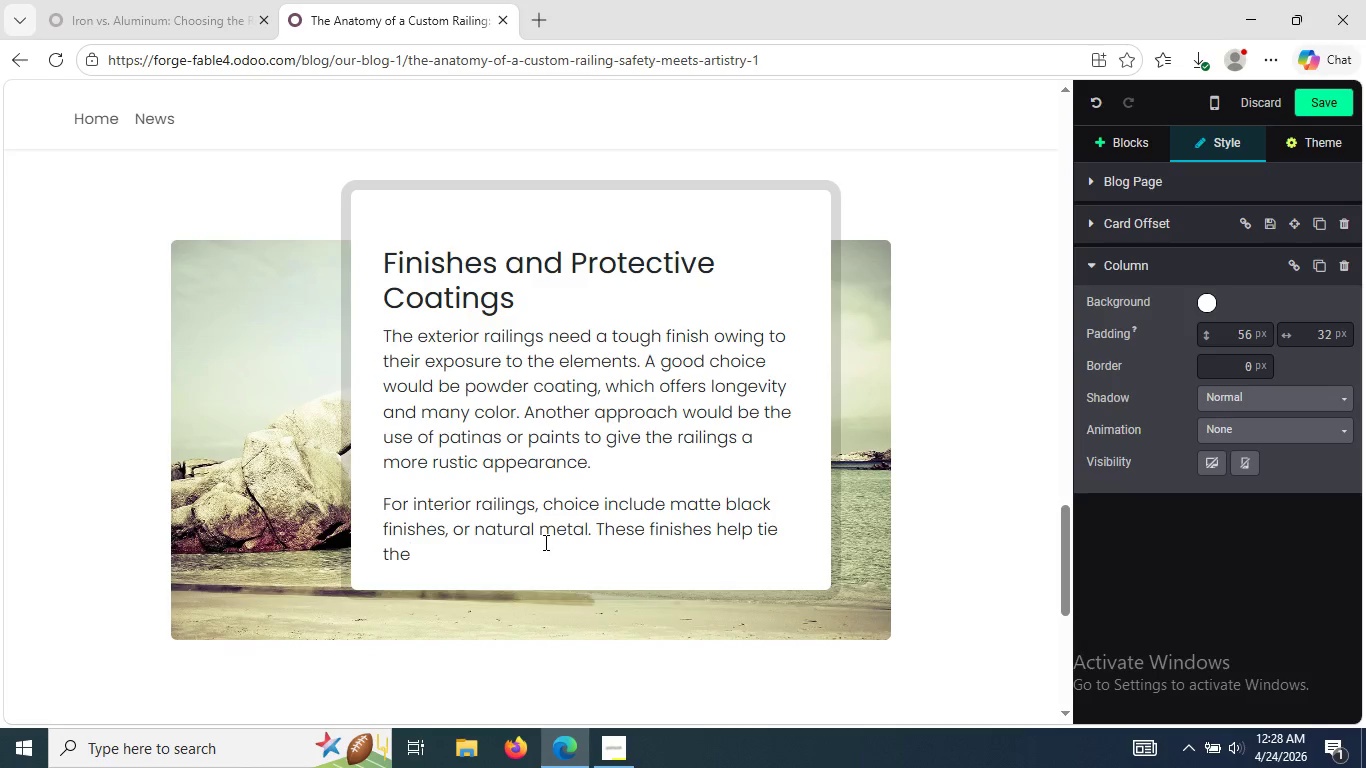 
wait(7.02)
 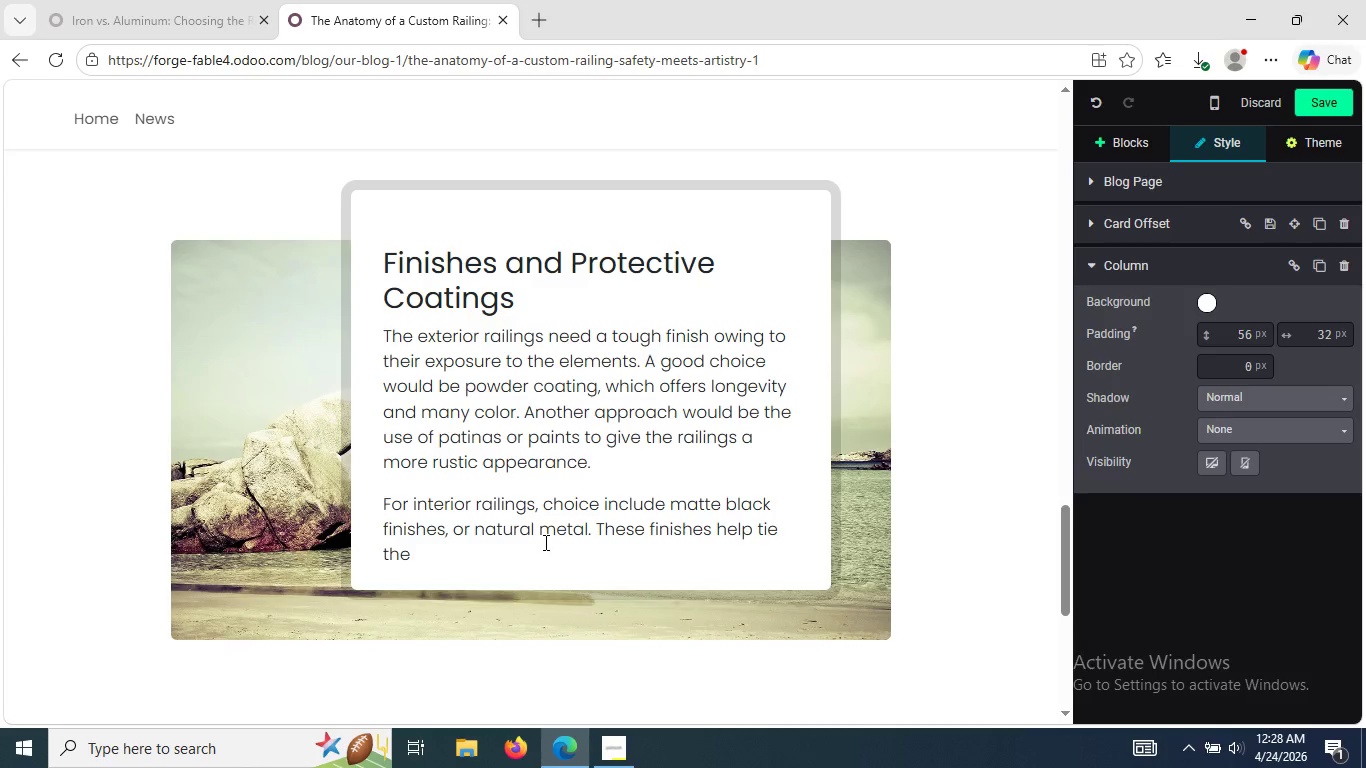 
type( railings in )
 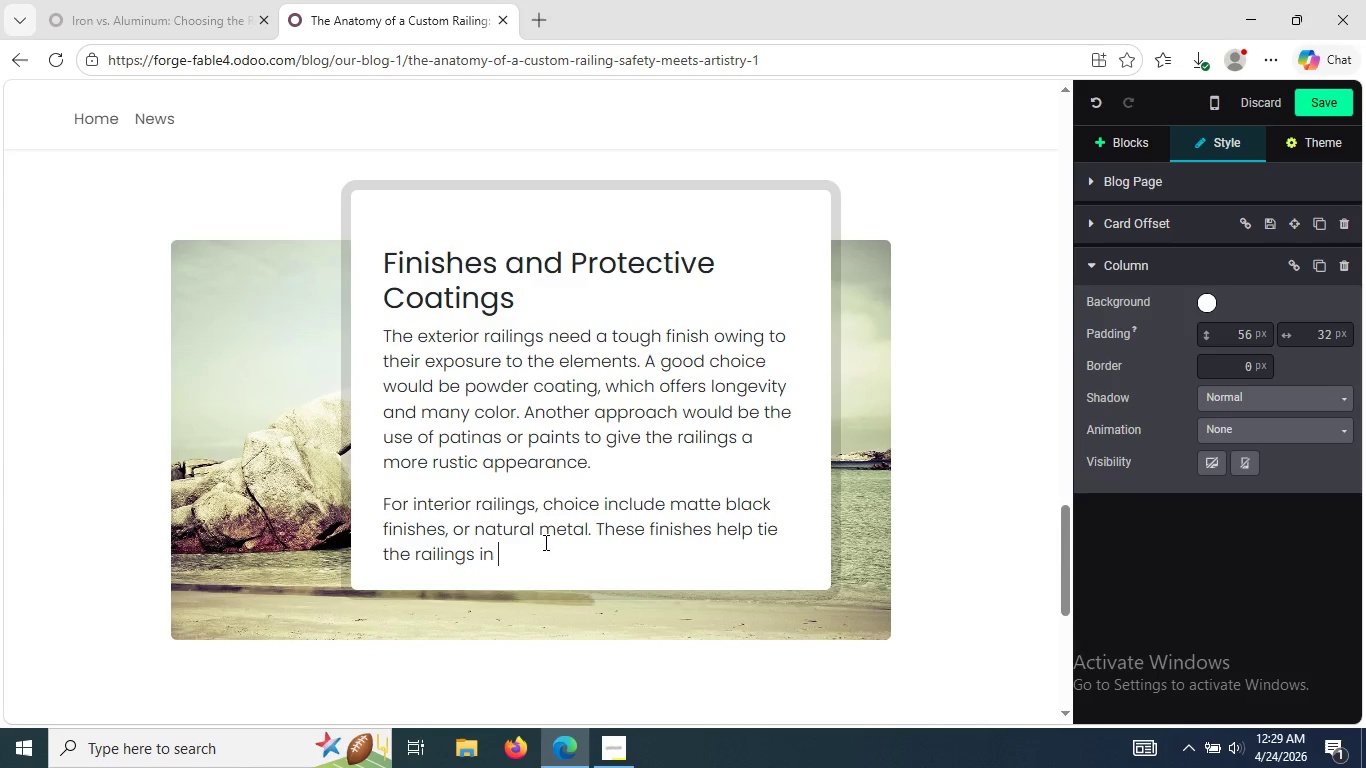 
type(with the)
 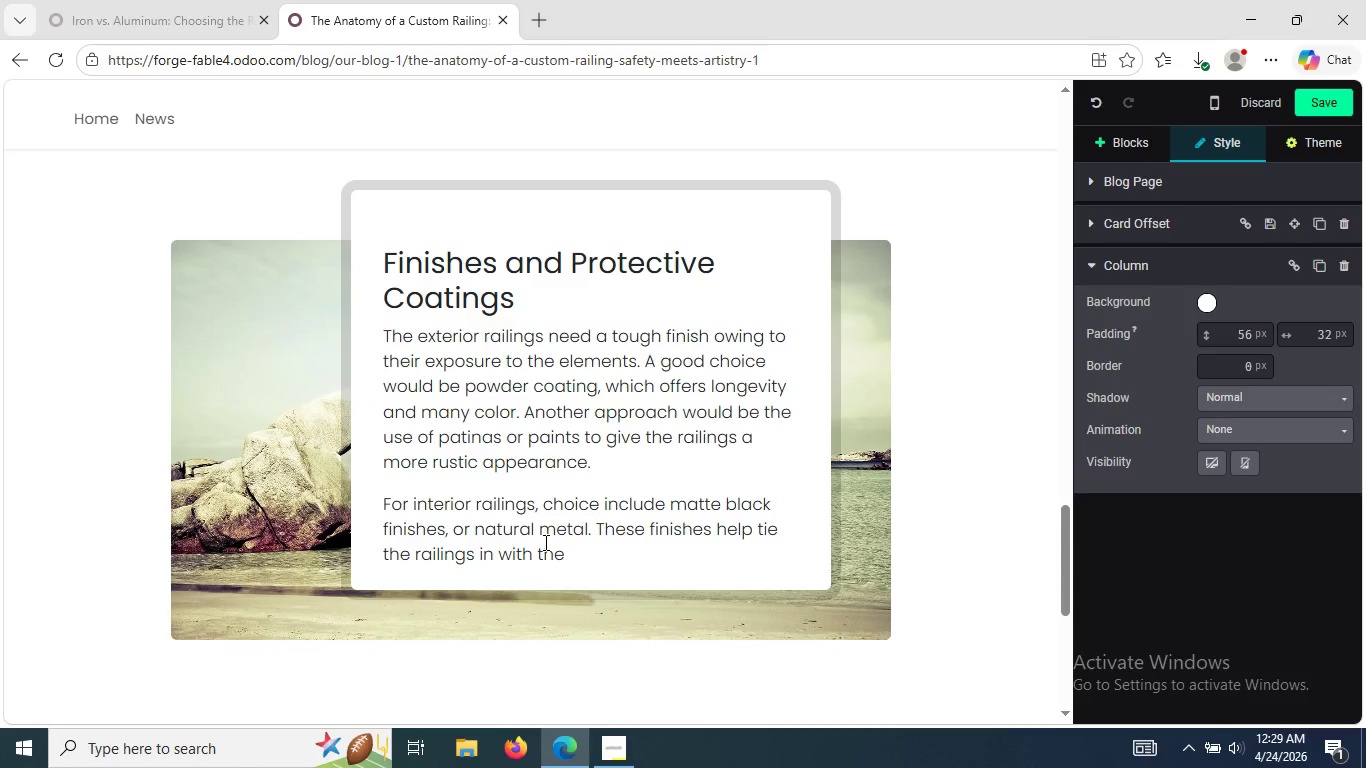 
wait(23.72)
 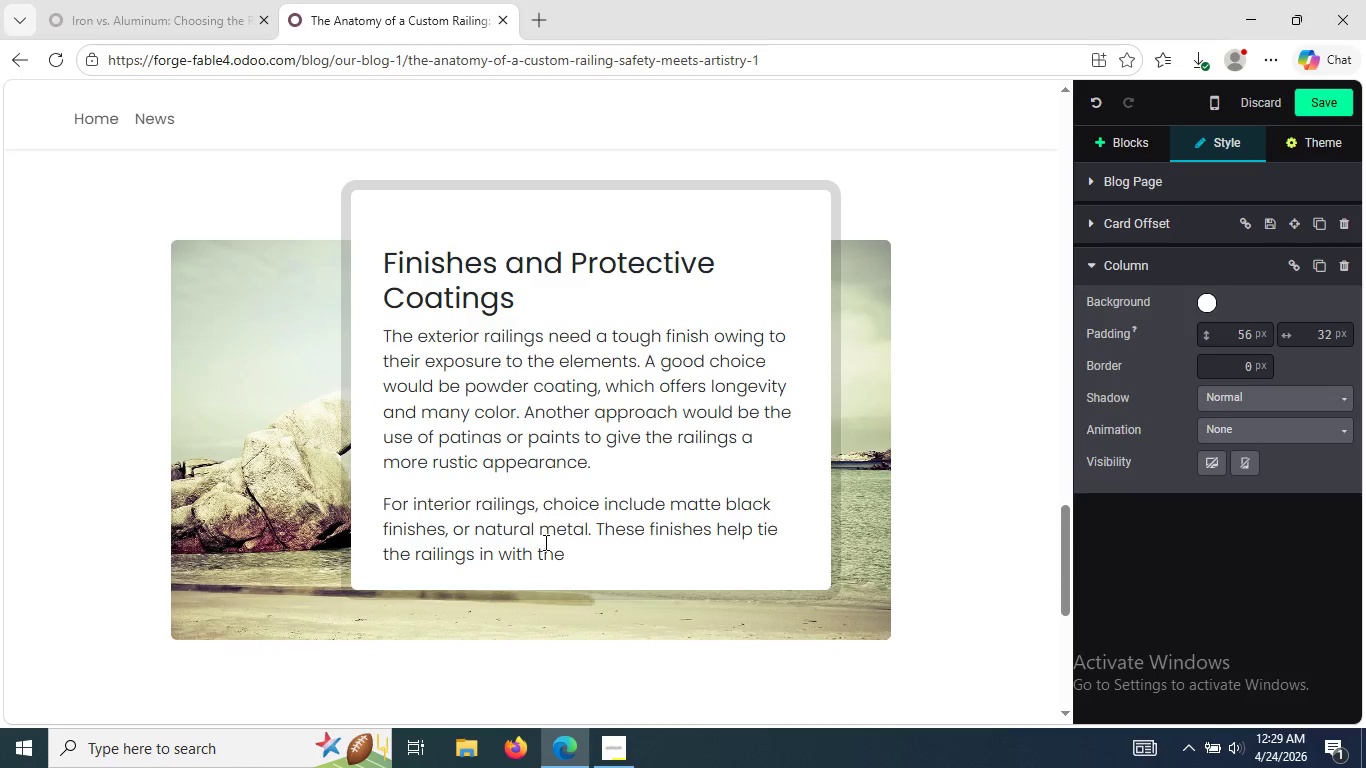 
type( other inter)
 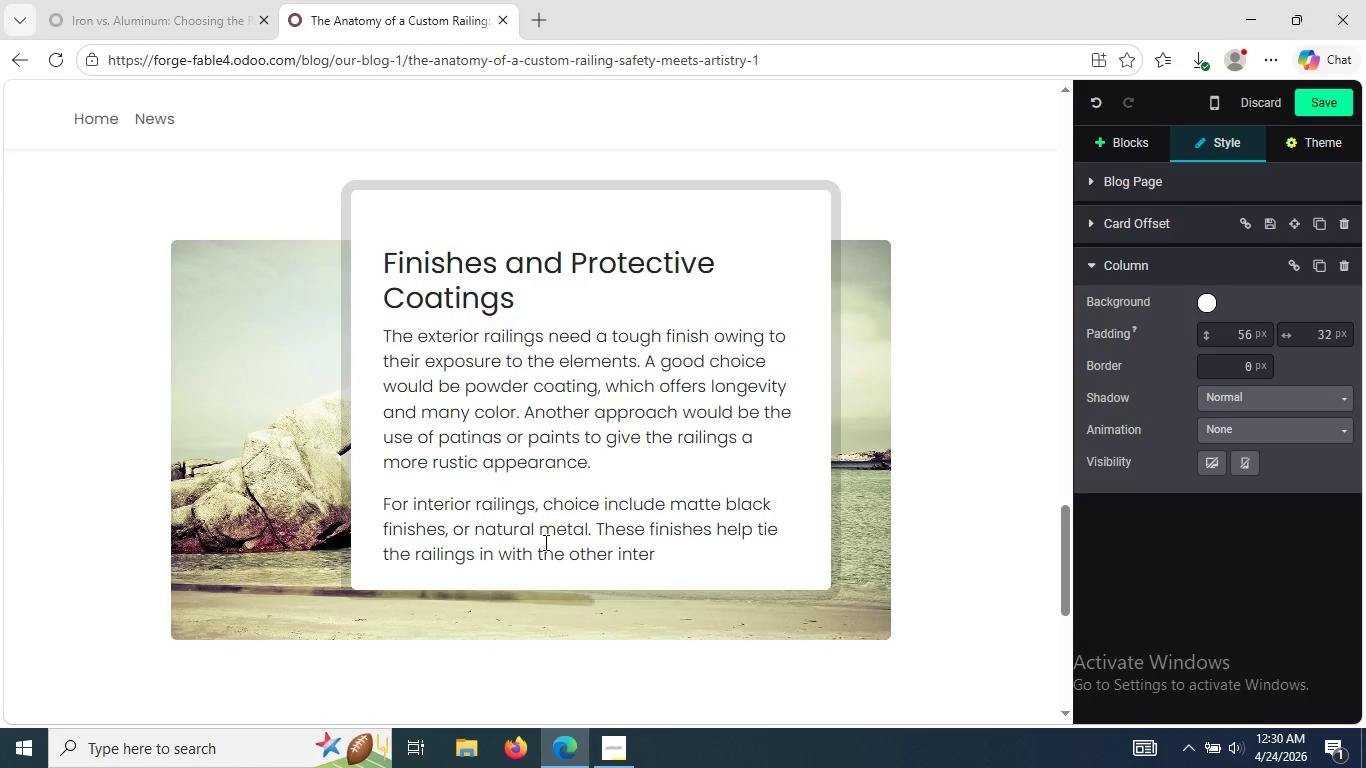 
wait(5.08)
 